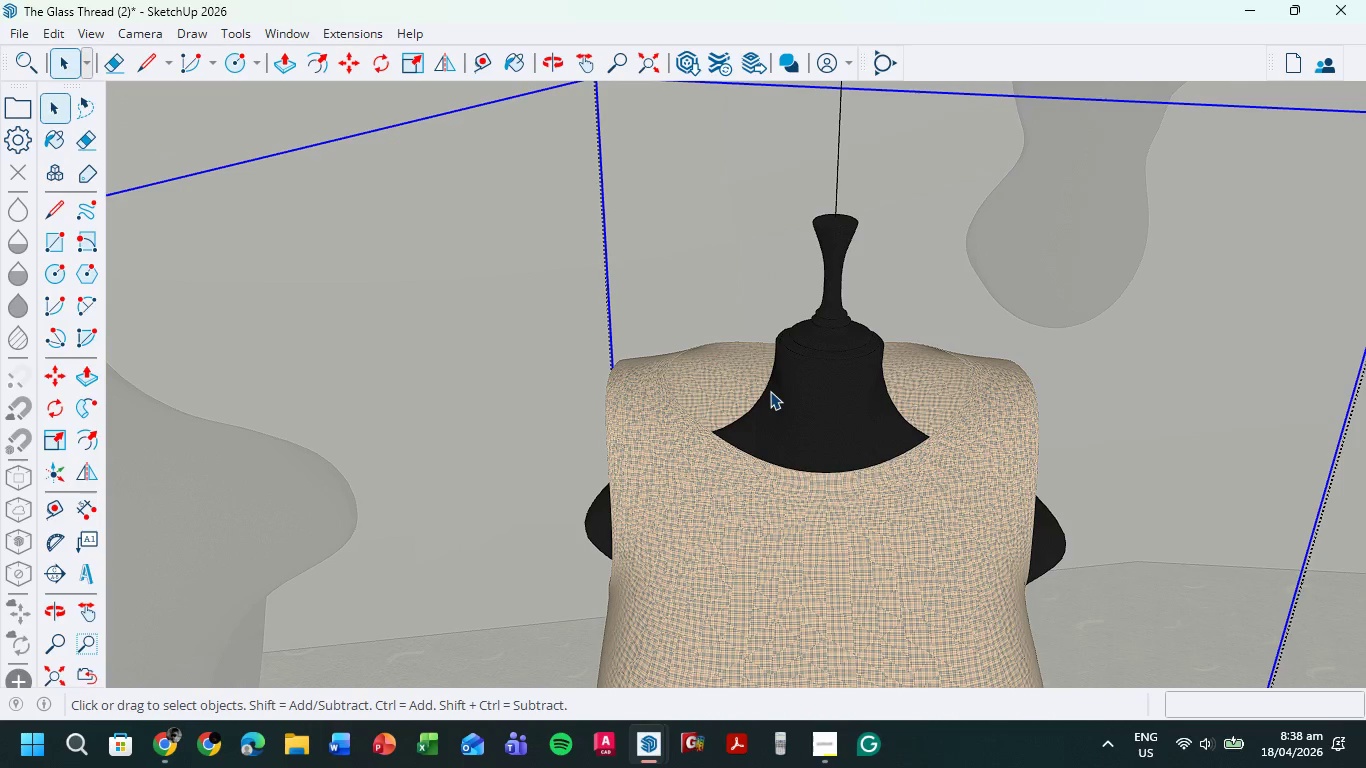 
key(Control+ControlLeft)
 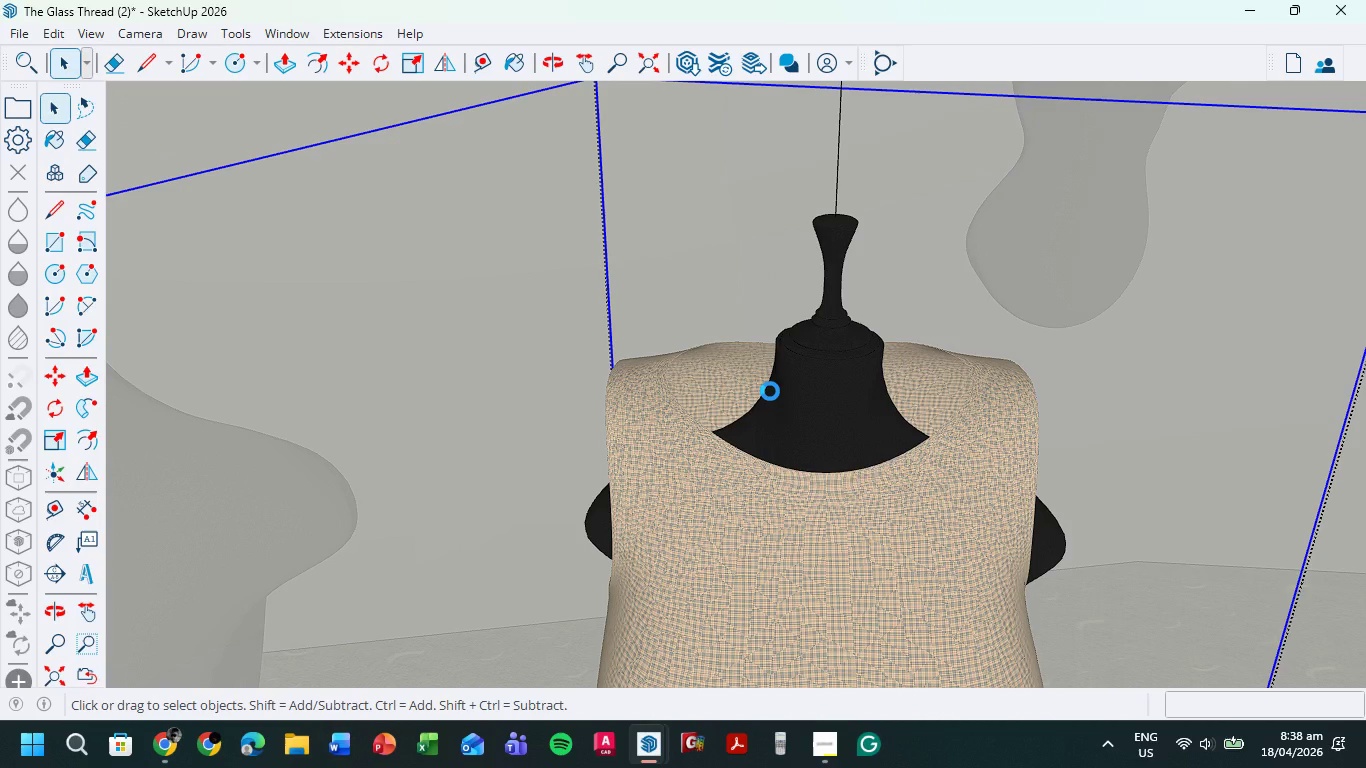 
key(Control+C)
 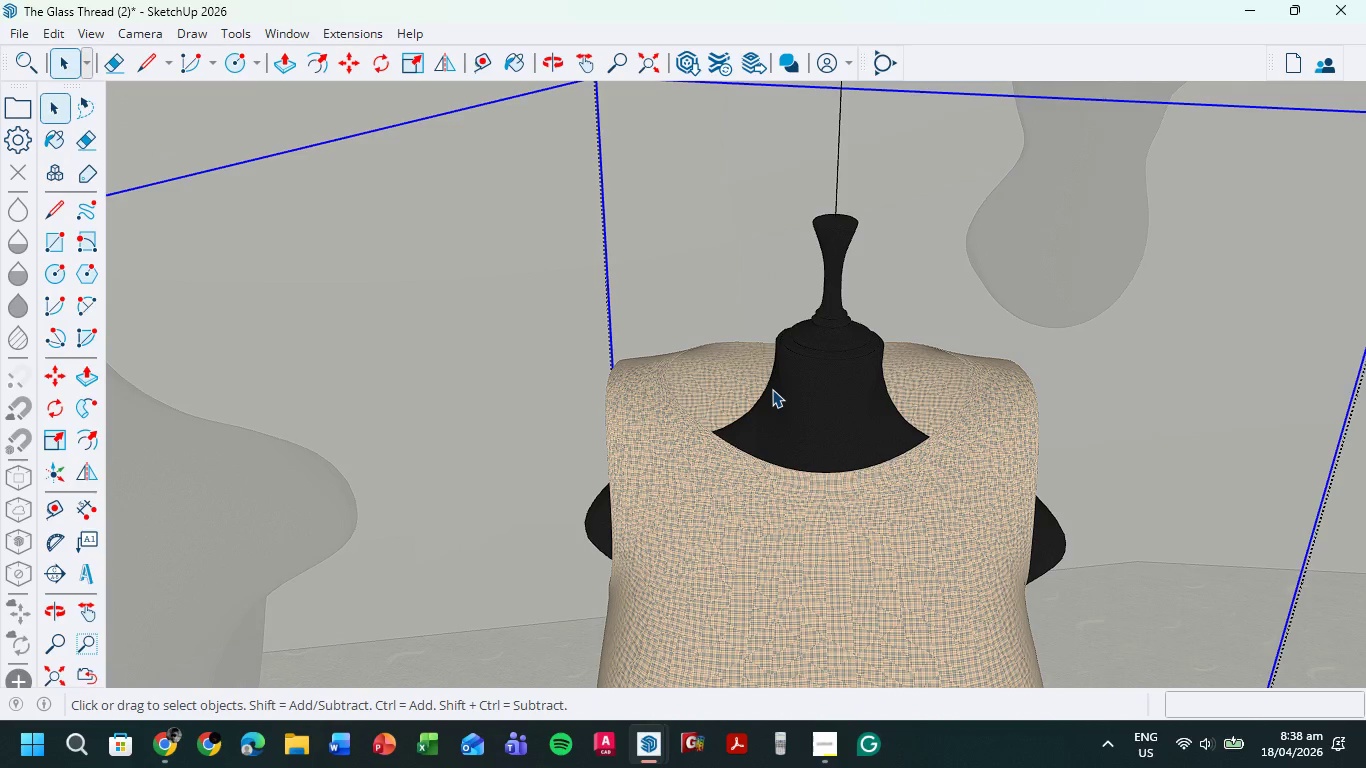 
key(Escape)
 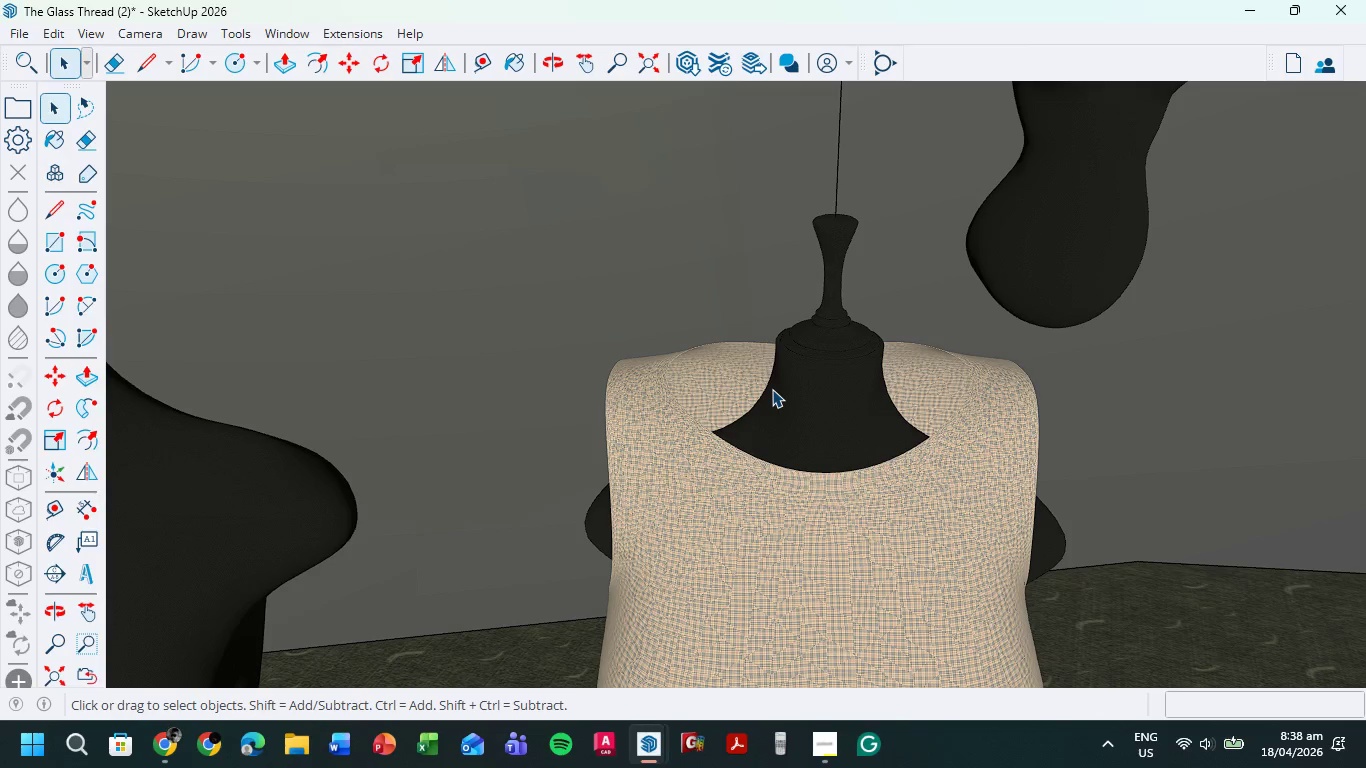 
key(Escape)
 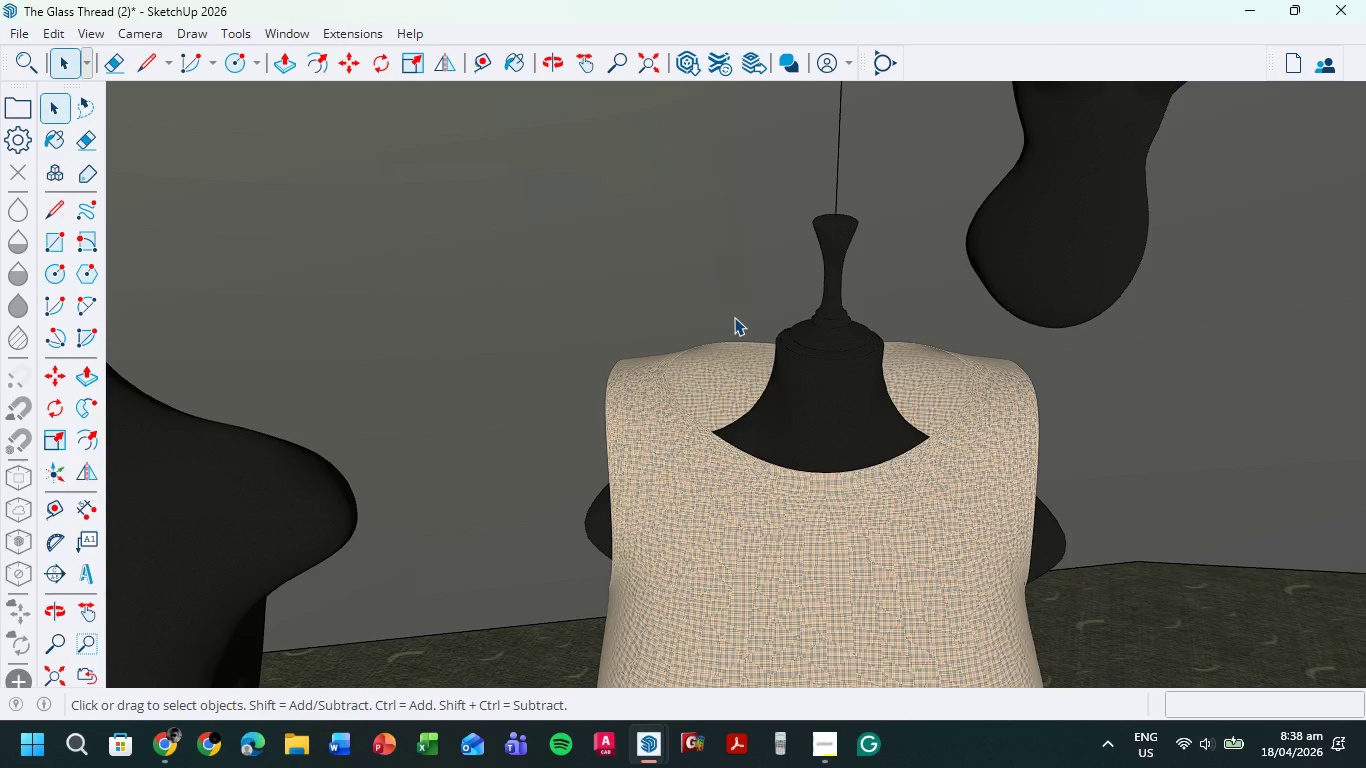 
hold_key(key=ShiftLeft, duration=0.62)
 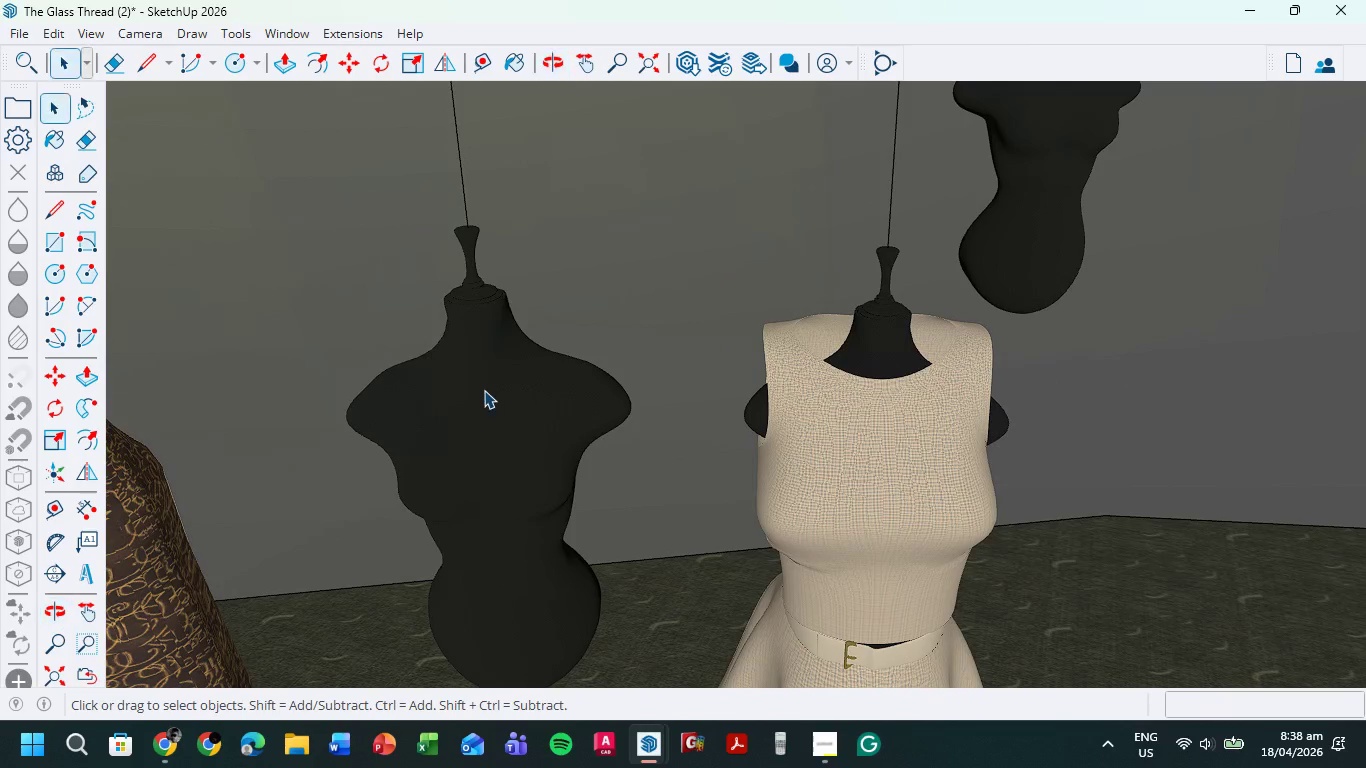 
scroll: coordinate [540, 359], scroll_direction: down, amount: 22.0
 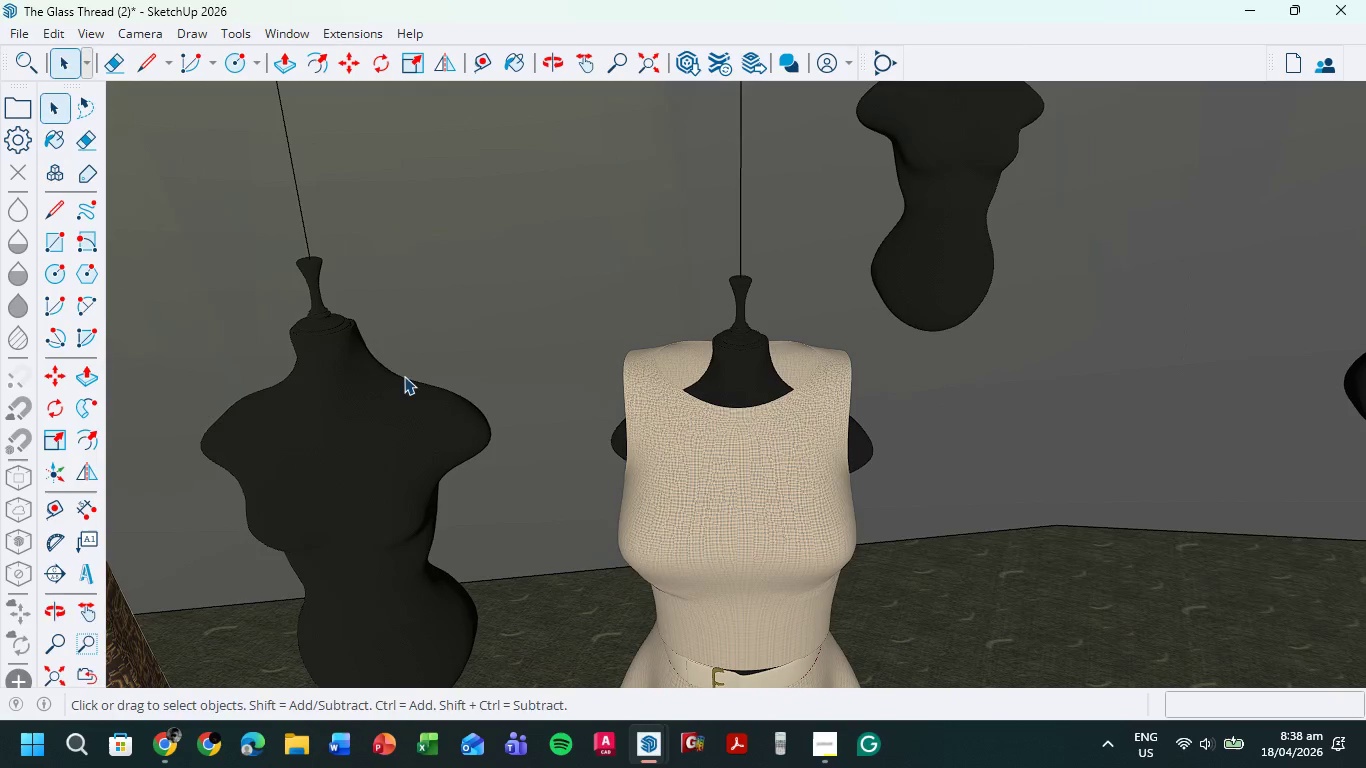 
left_click([484, 390])
 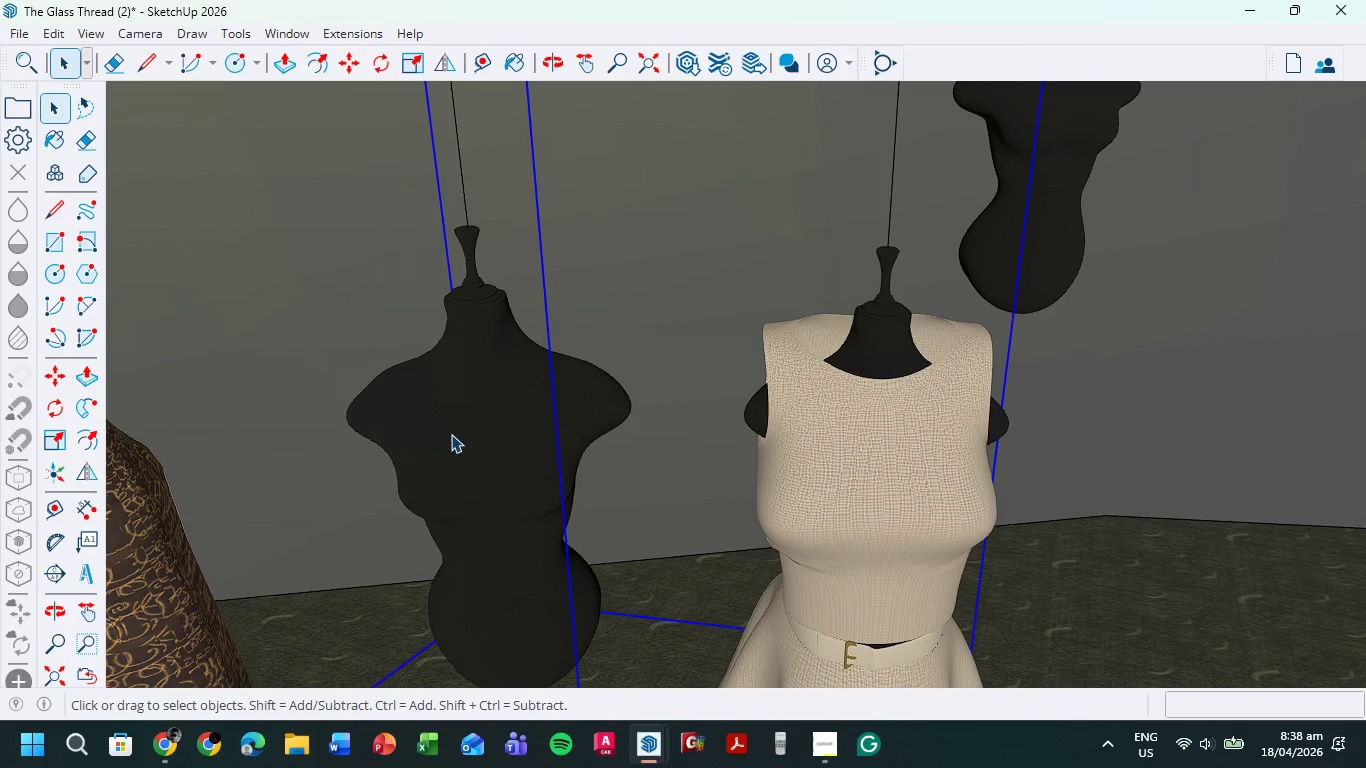 
scroll: coordinate [519, 392], scroll_direction: down, amount: 8.0
 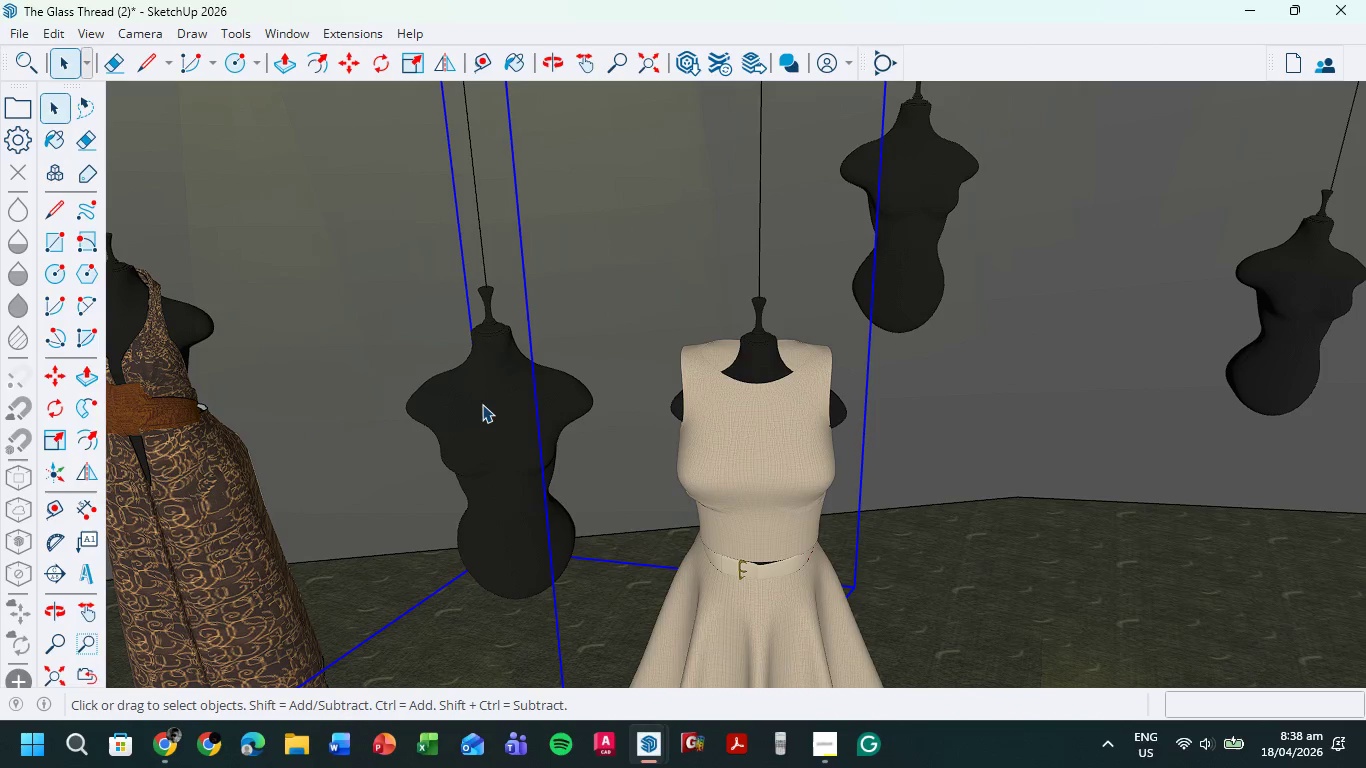 
right_click([482, 404])
 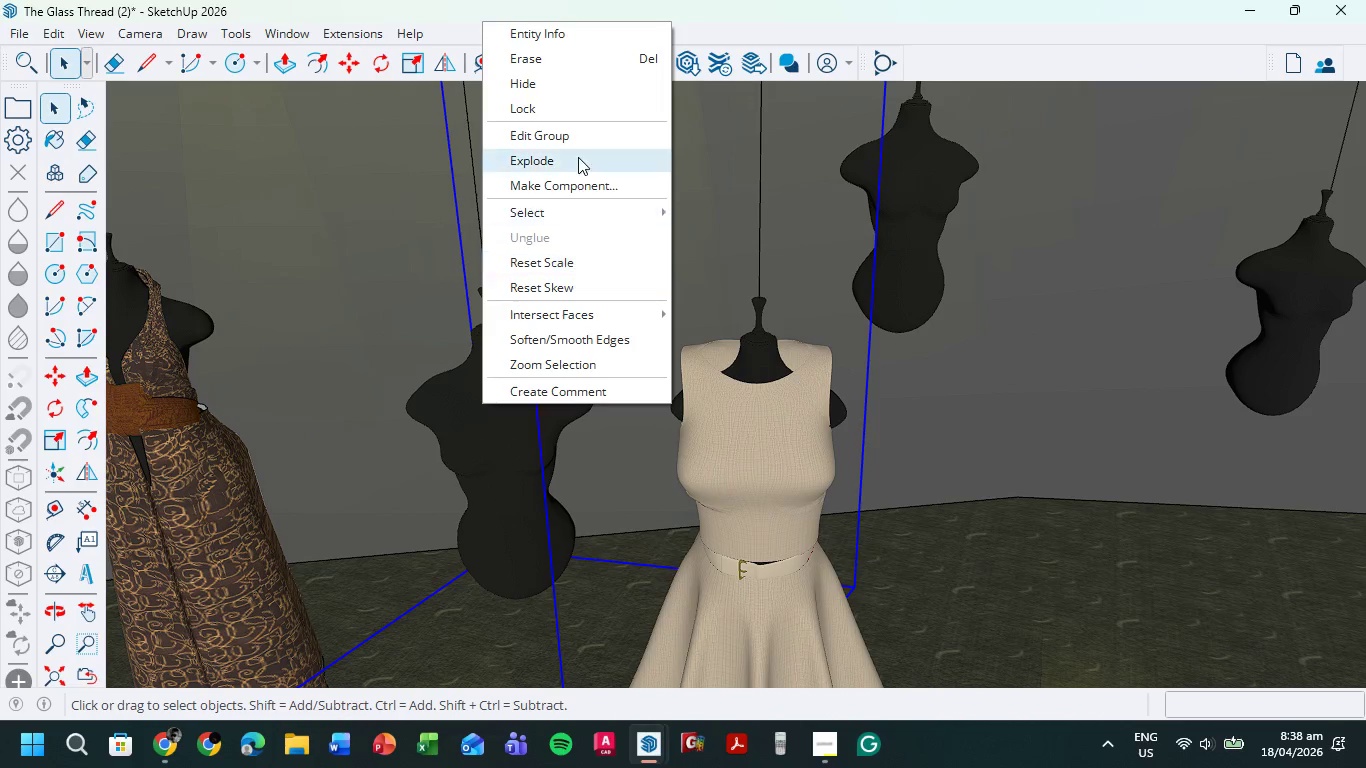 
left_click([576, 154])
 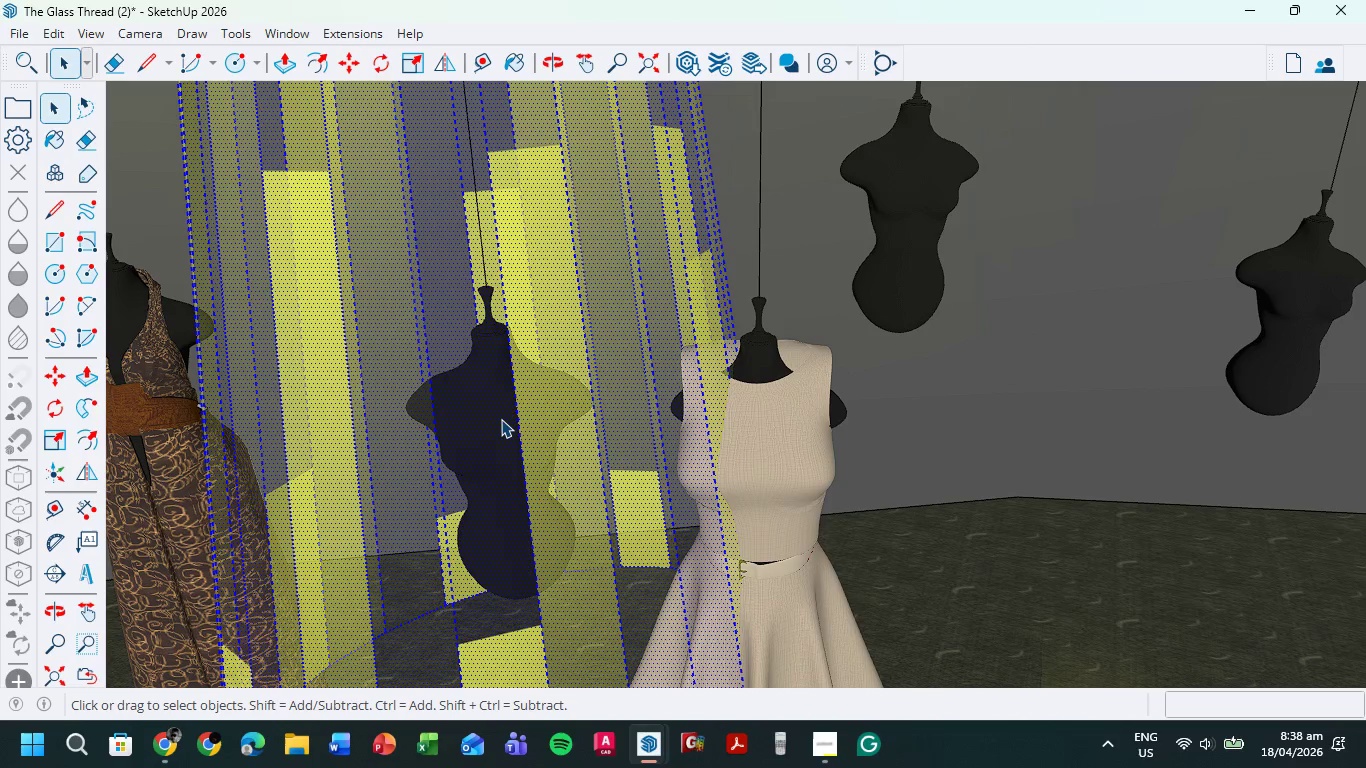 
left_click([501, 419])
 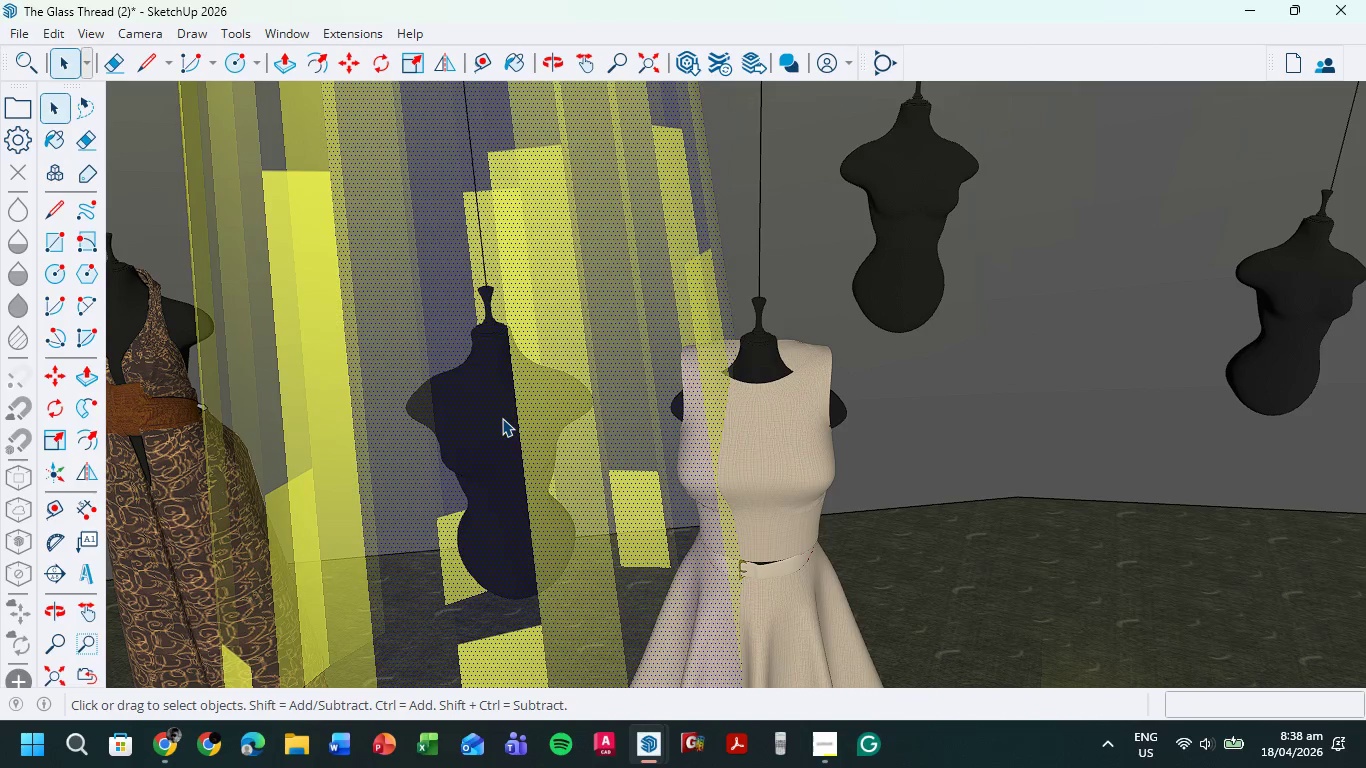 
key(Control+ControlLeft)
 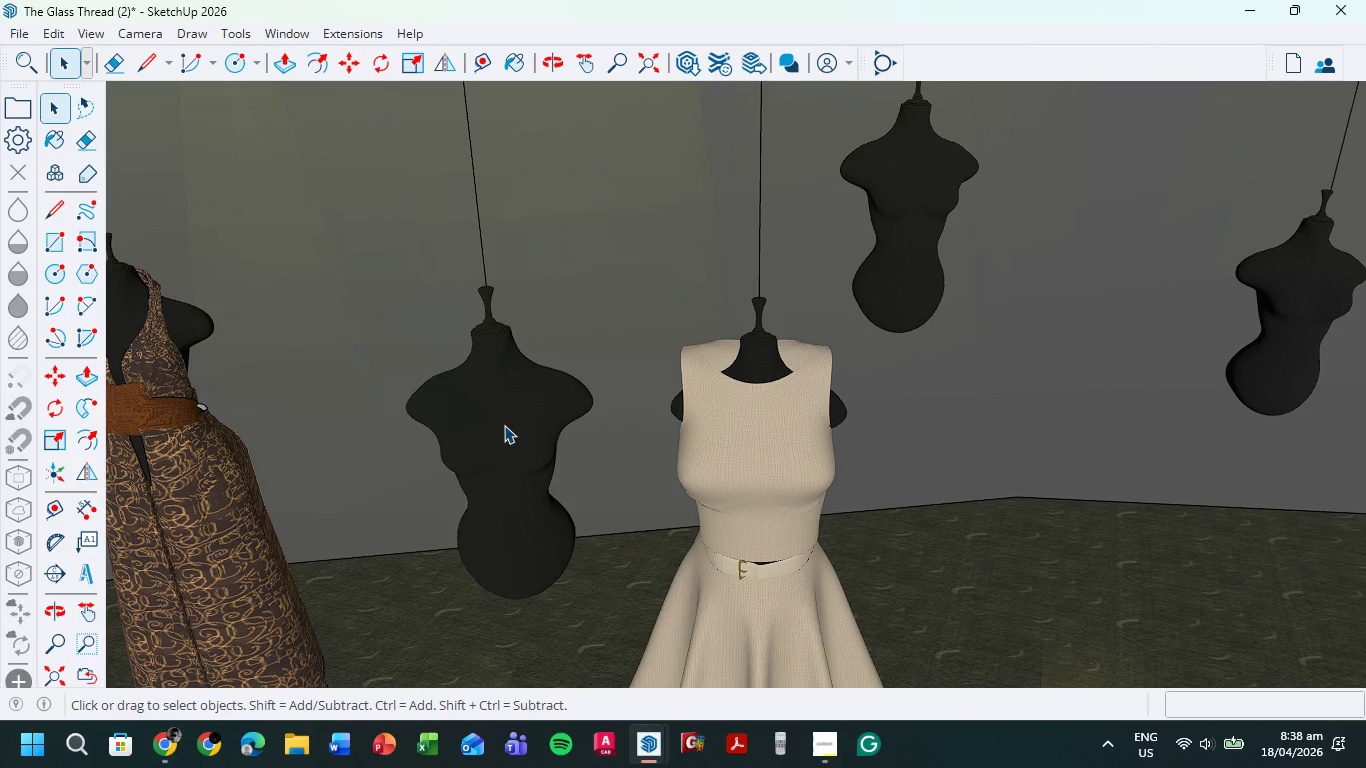 
key(Control+Z)
 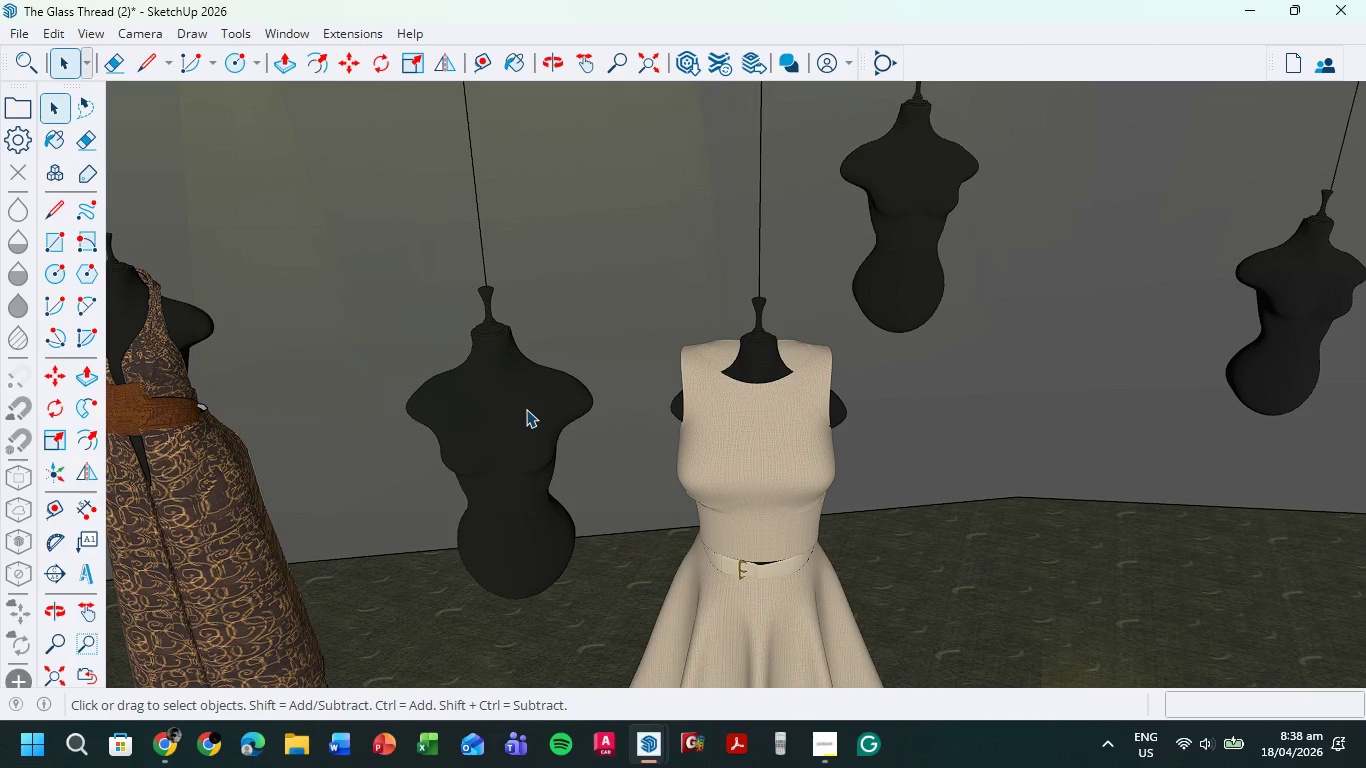 
left_click([526, 409])
 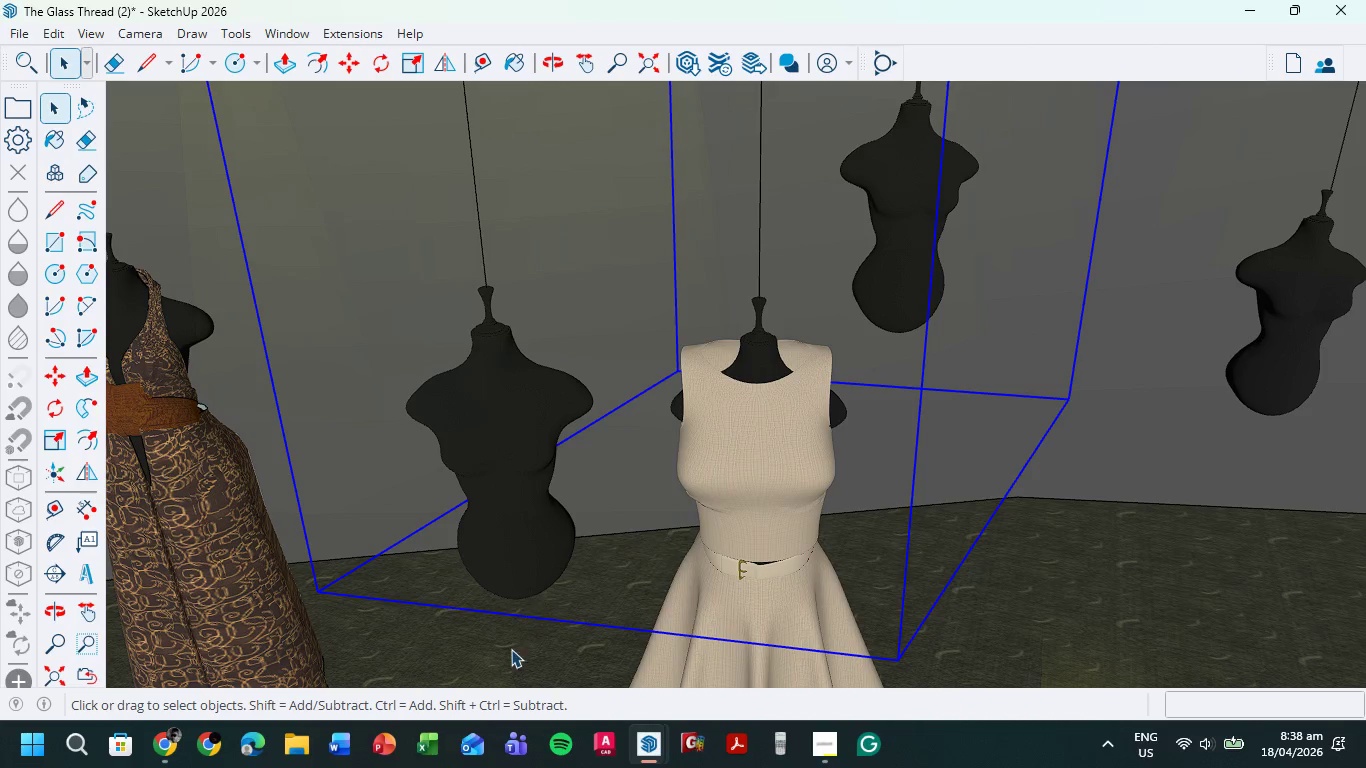 
left_click([511, 629])
 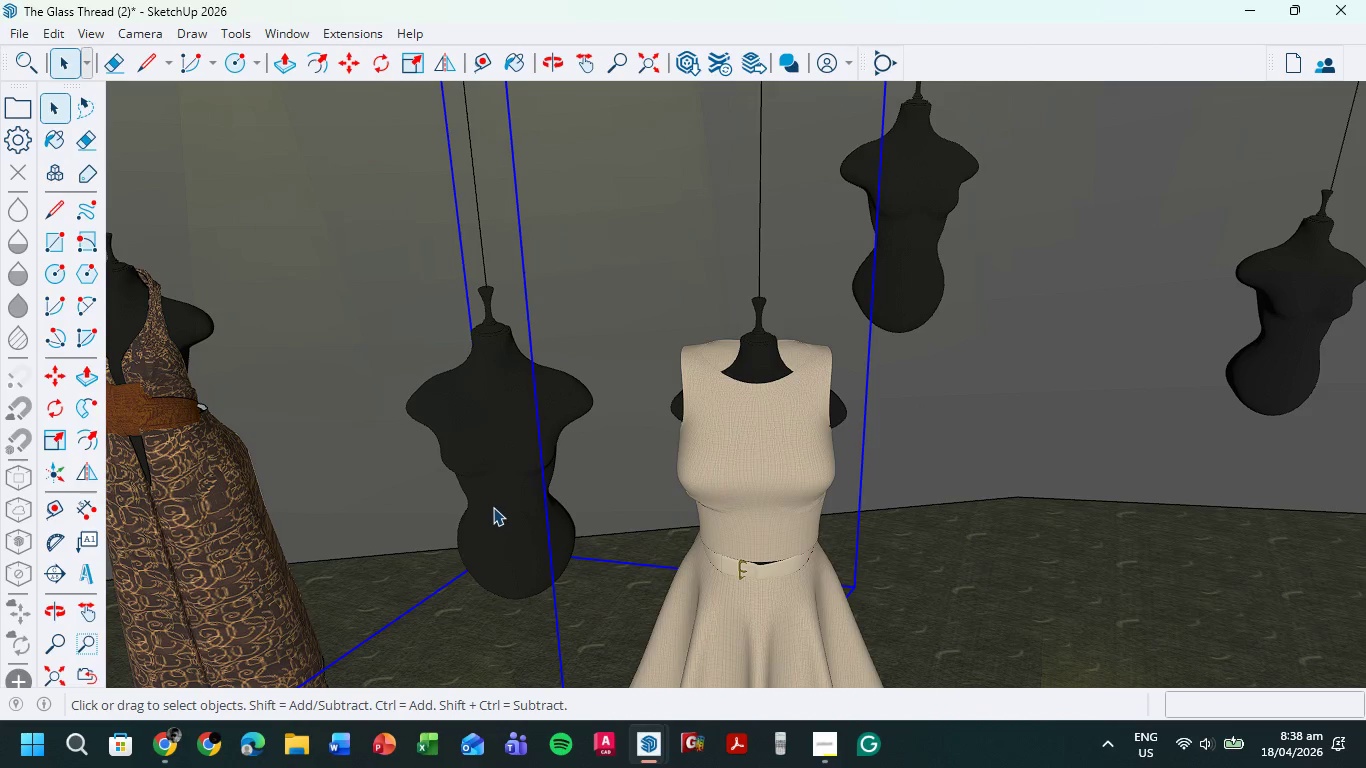 
left_click([493, 507])
 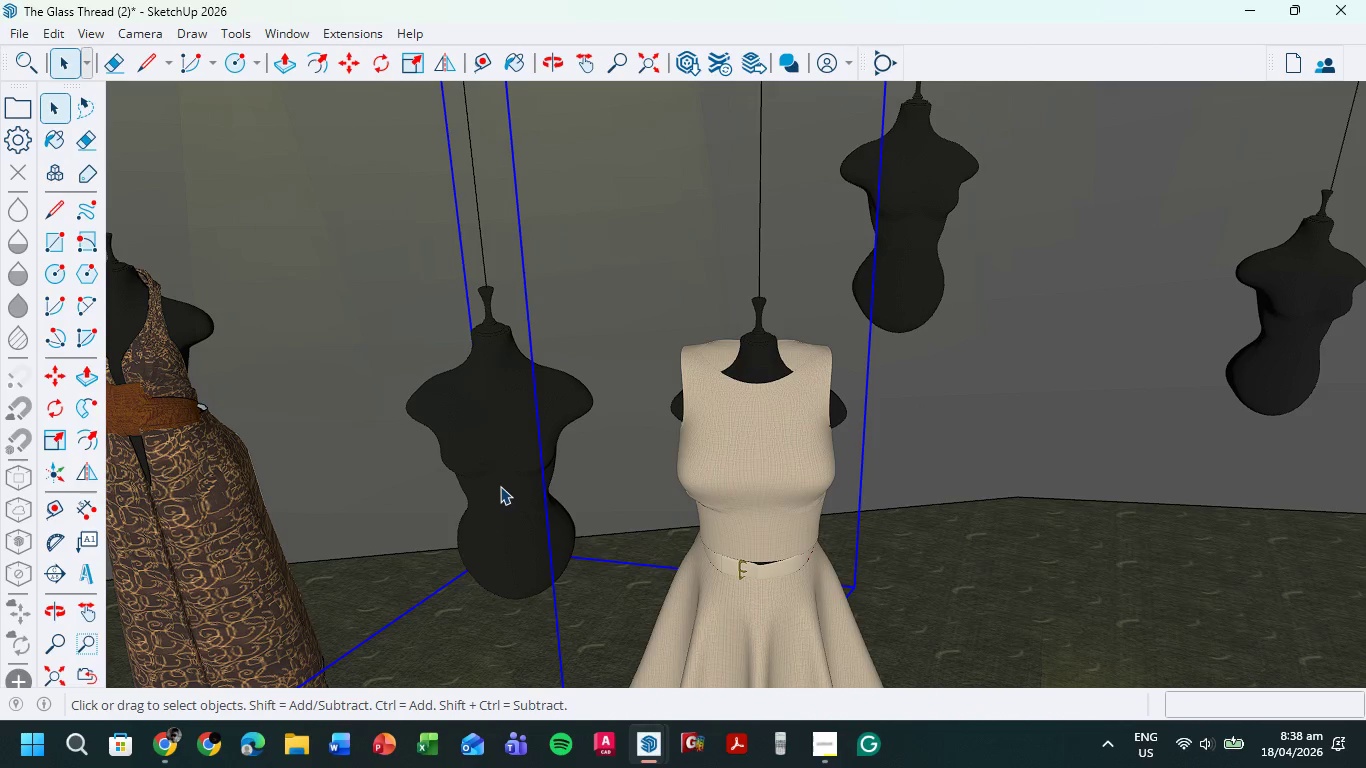 
scroll: coordinate [502, 475], scroll_direction: down, amount: 5.0
 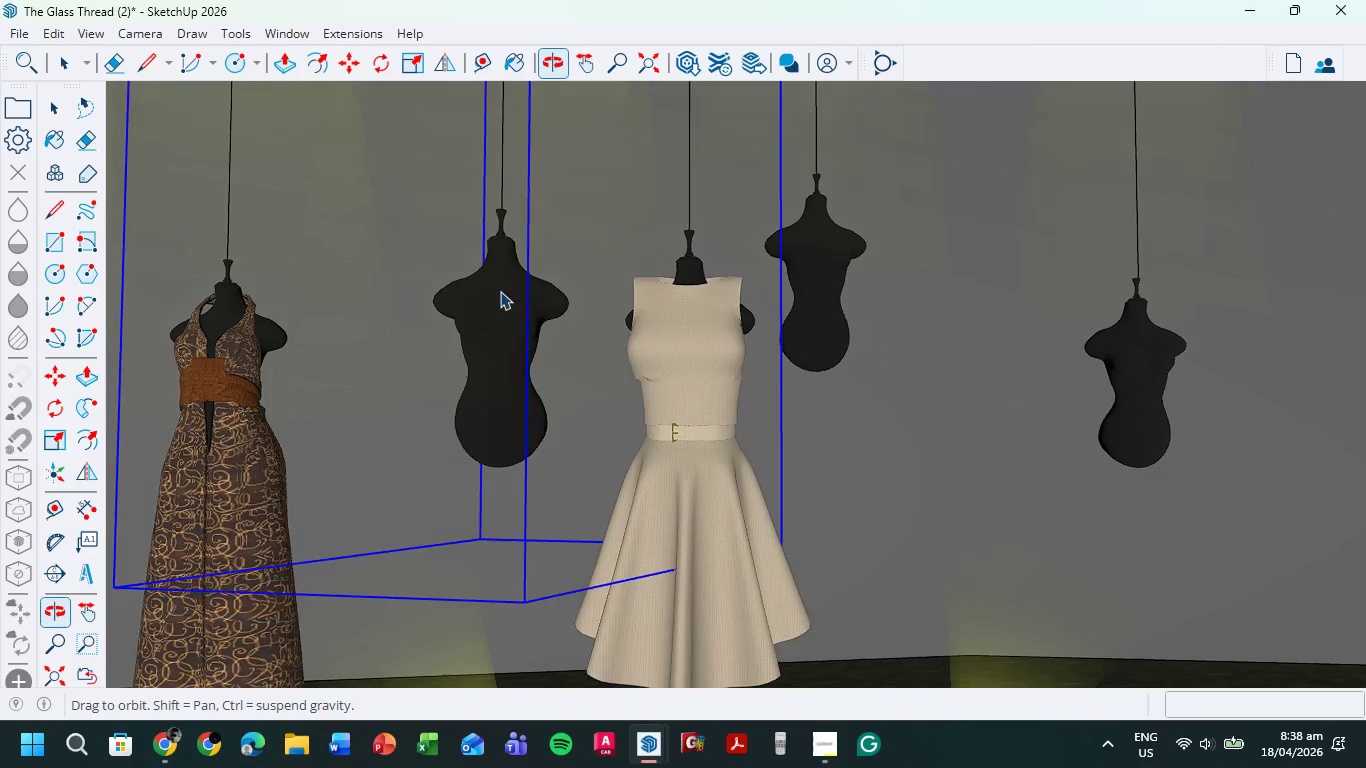 
hold_key(key=ShiftLeft, duration=1.58)
 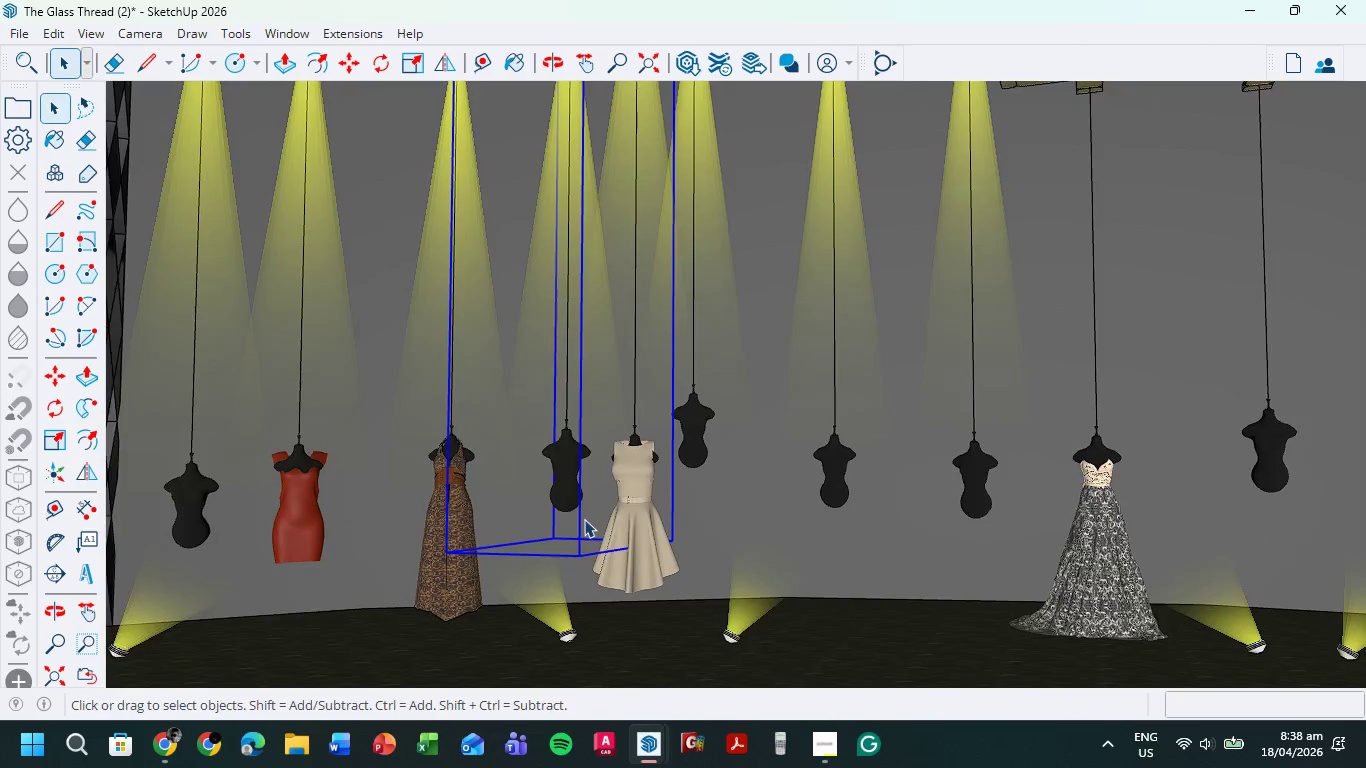 
scroll: coordinate [547, 393], scroll_direction: down, amount: 14.0
 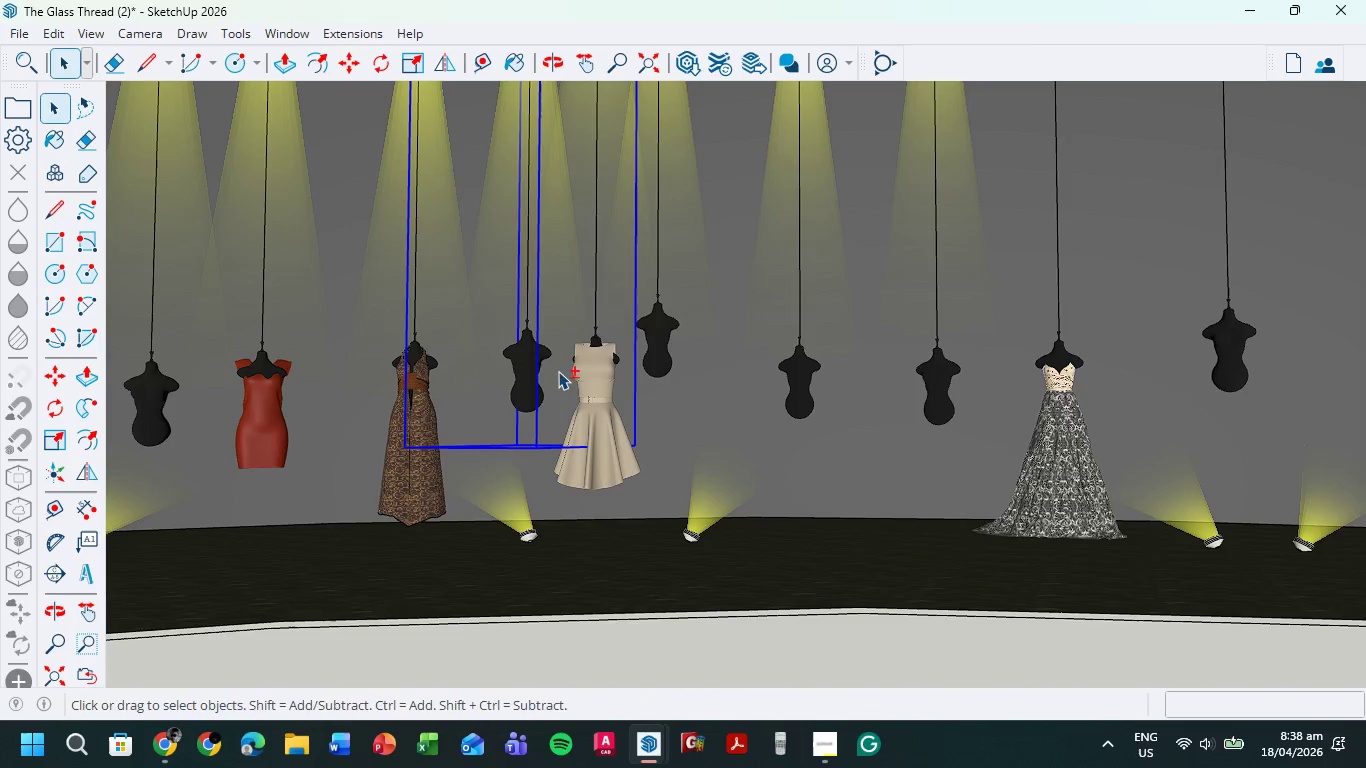 
scroll: coordinate [584, 519], scroll_direction: up, amount: 11.0
 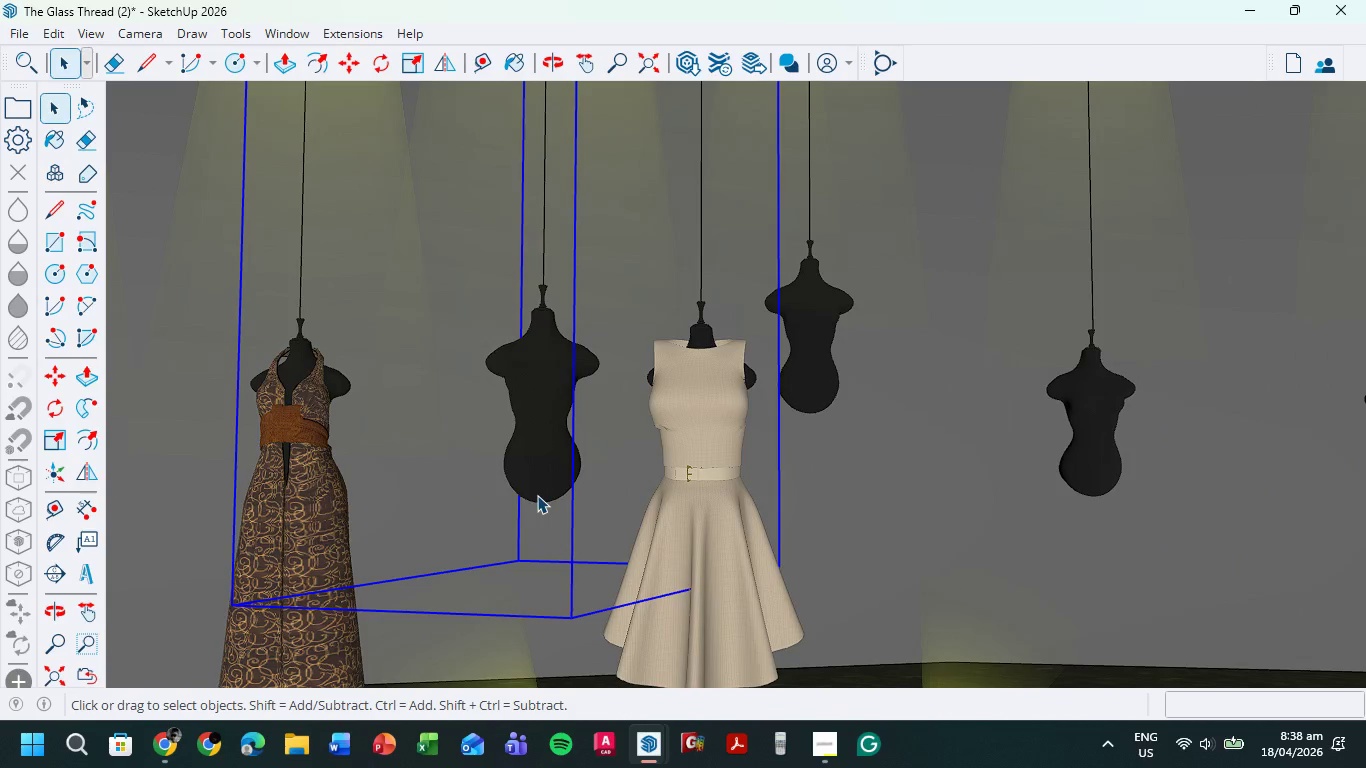 
double_click([537, 495])
 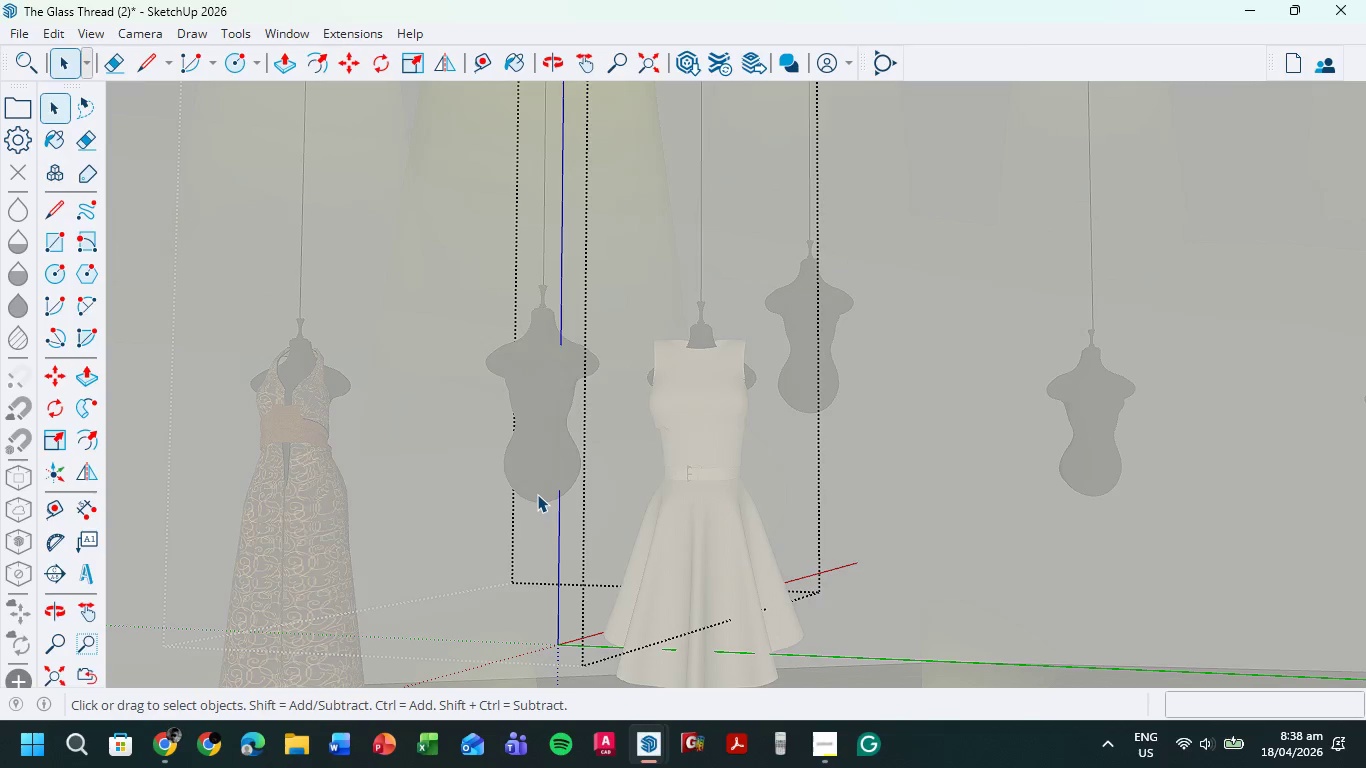 
triple_click([537, 494])
 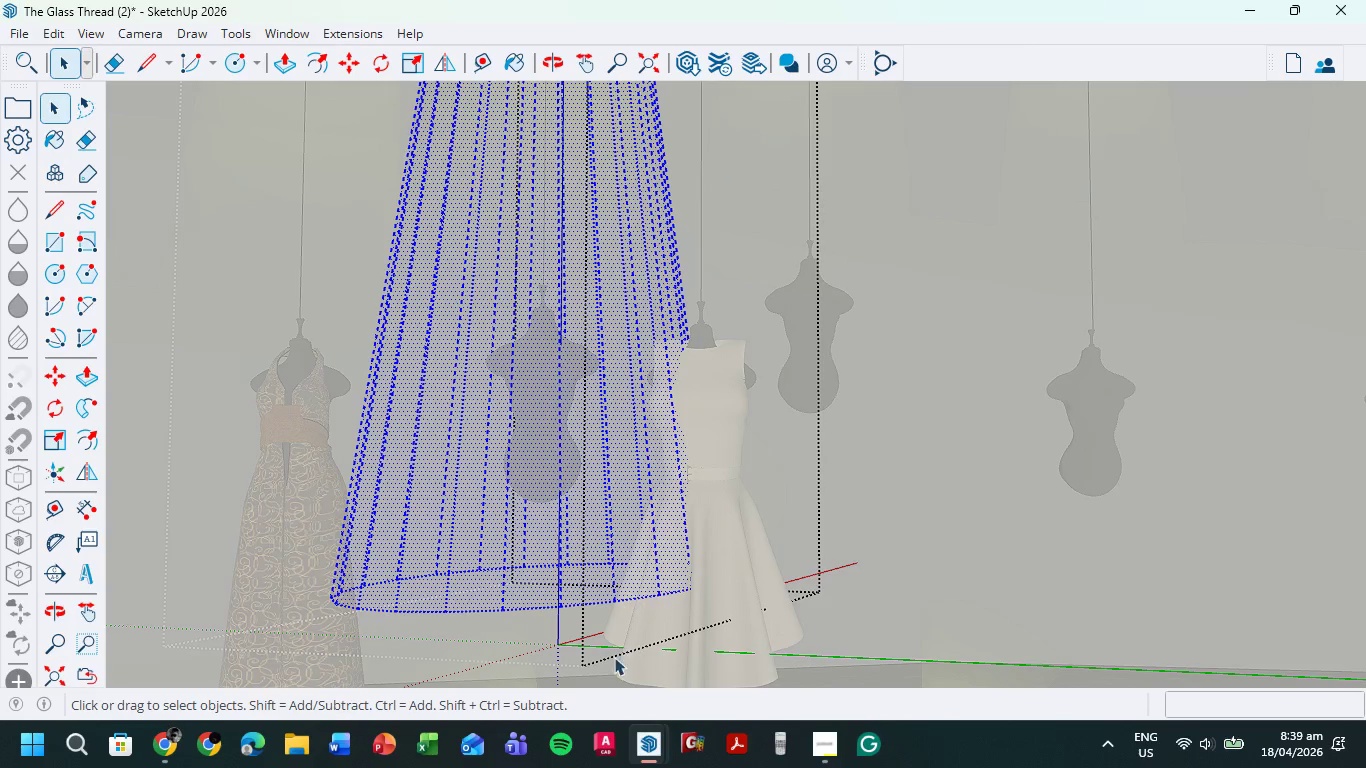 
double_click([576, 648])
 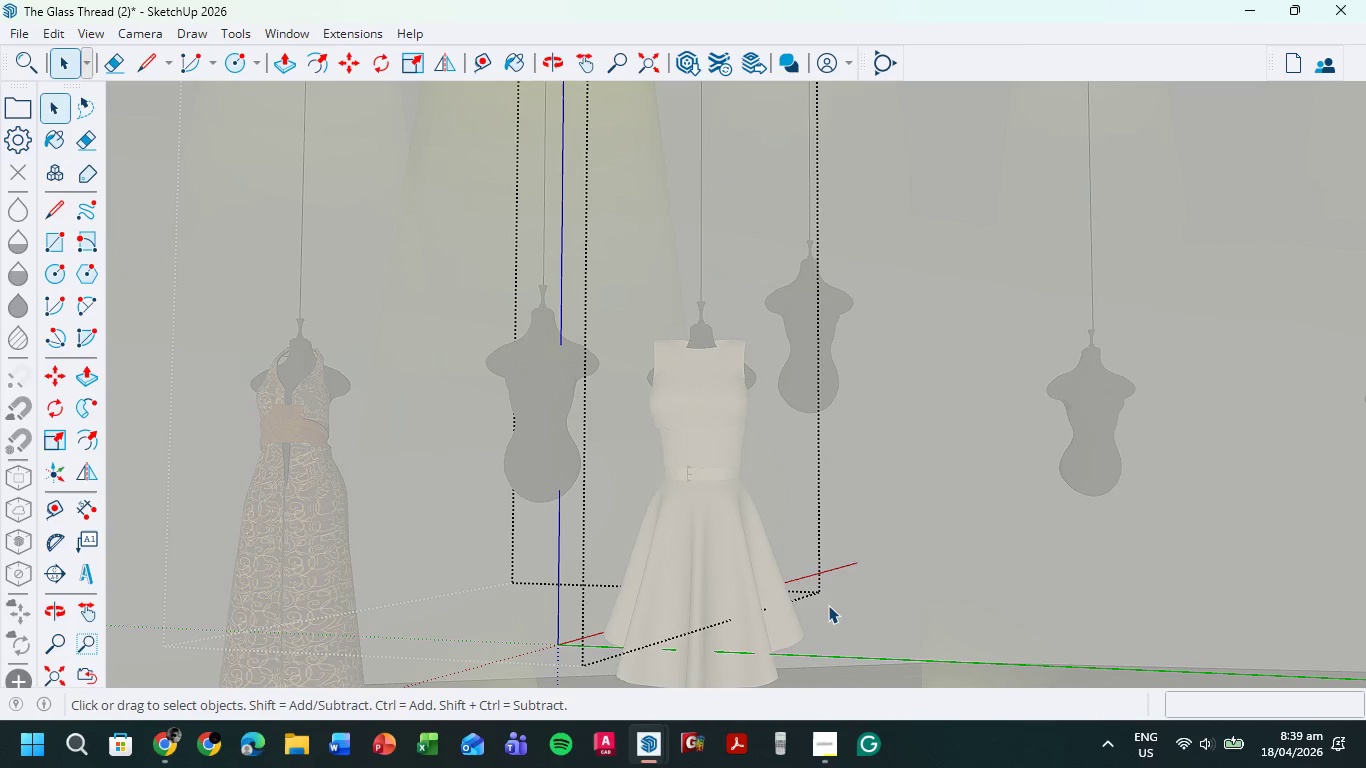 
left_click_drag(start_coordinate=[892, 603], to_coordinate=[901, 603])
 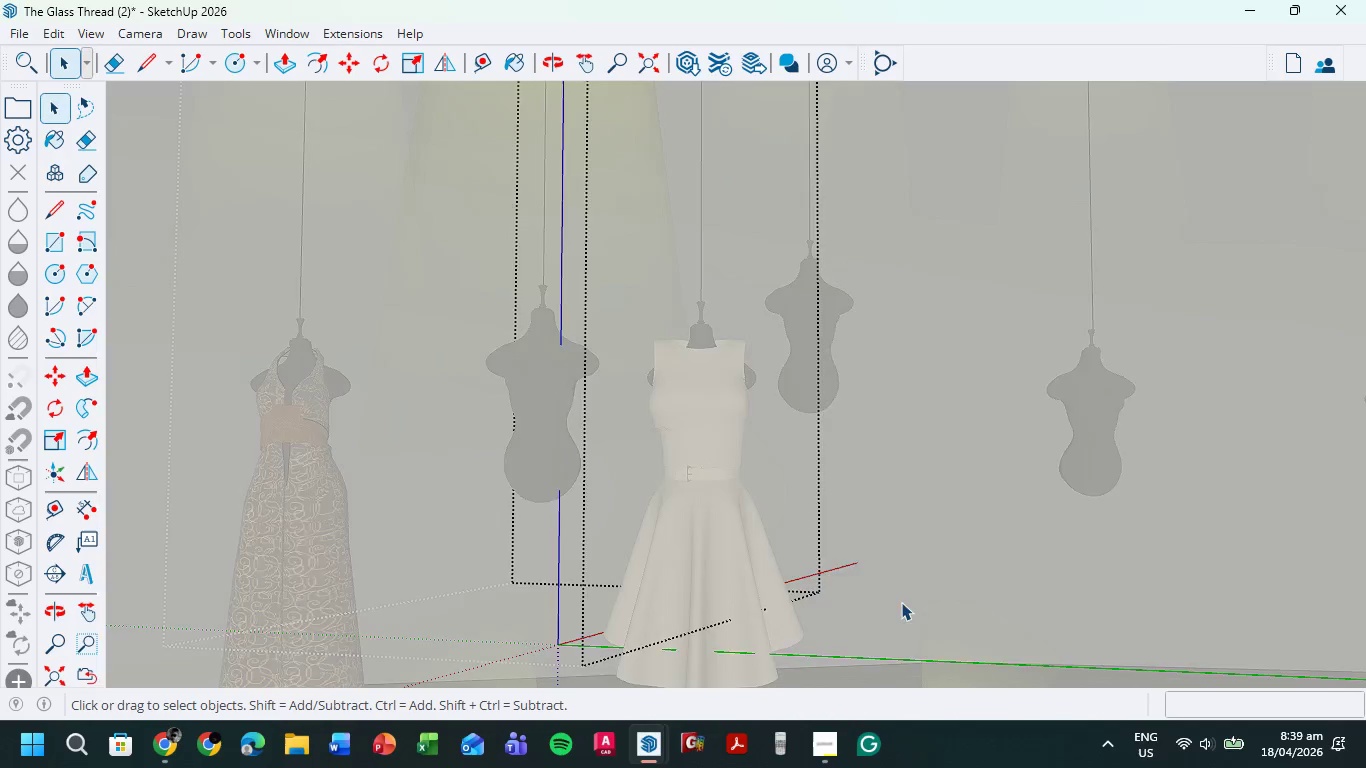 
key(Escape)
 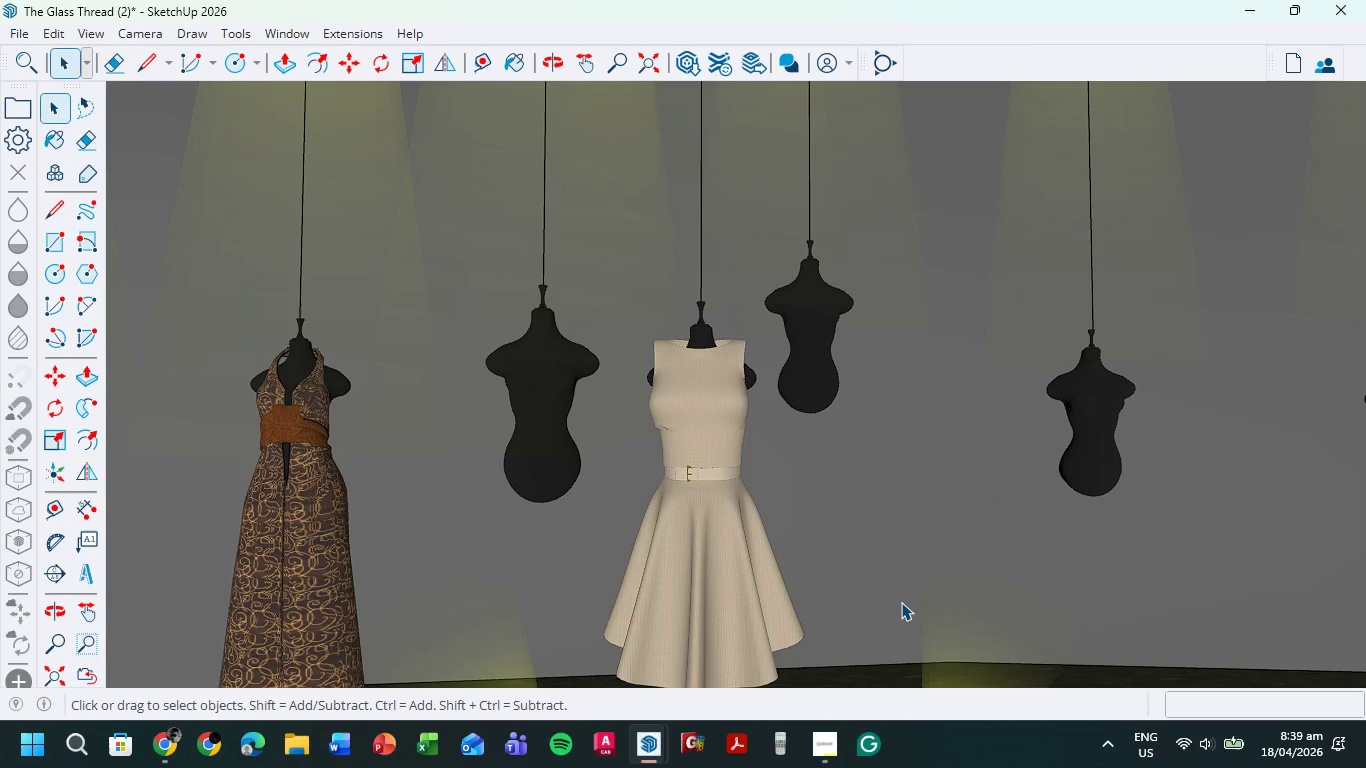 
key(Escape)
 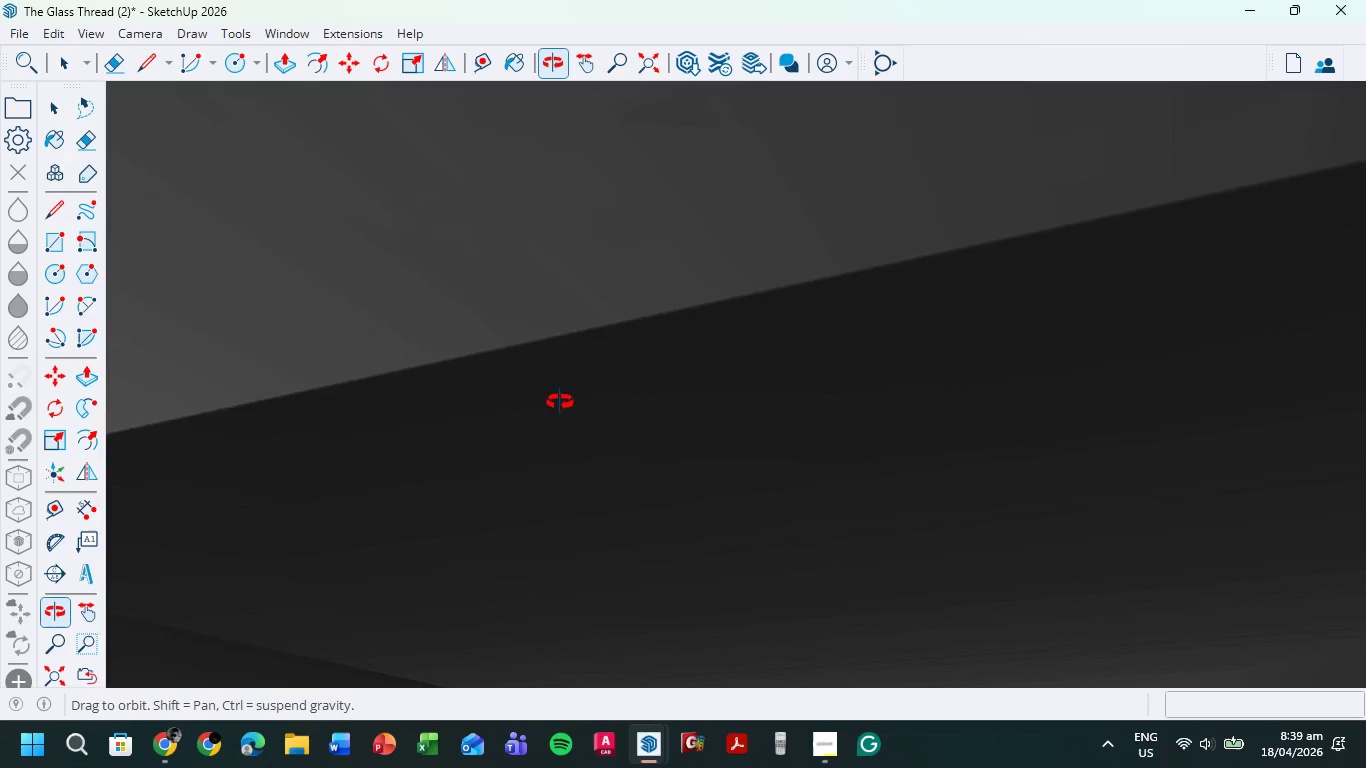 
scroll: coordinate [554, 366], scroll_direction: up, amount: 10.0
 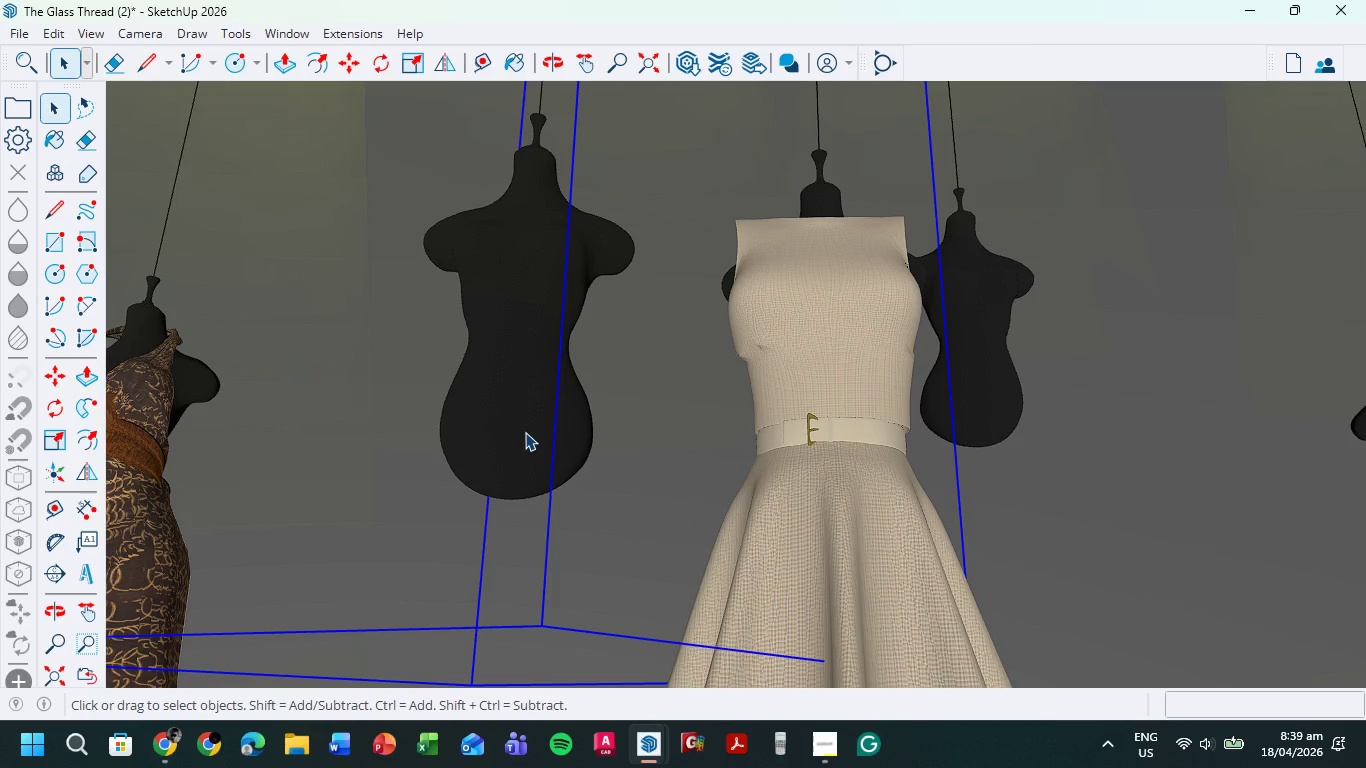 
double_click([525, 432])
 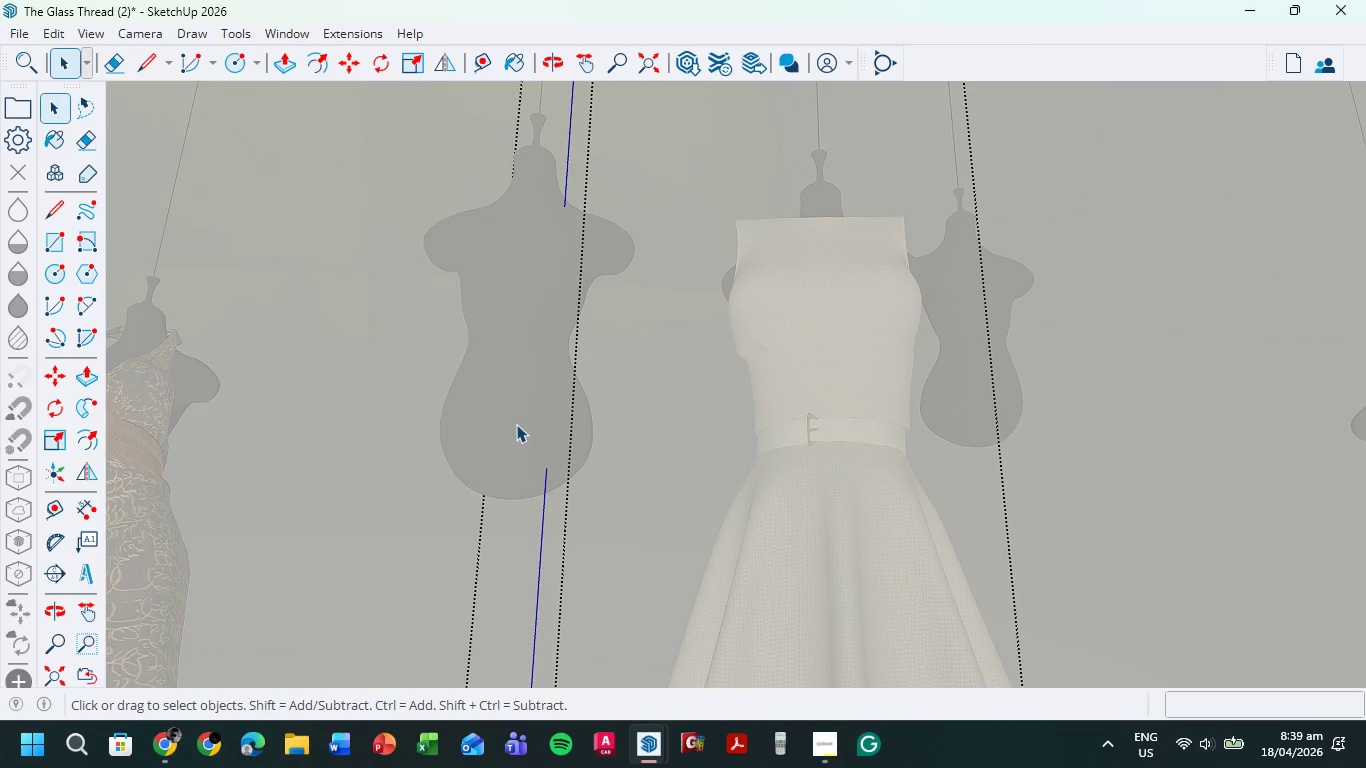 
triple_click([516, 424])
 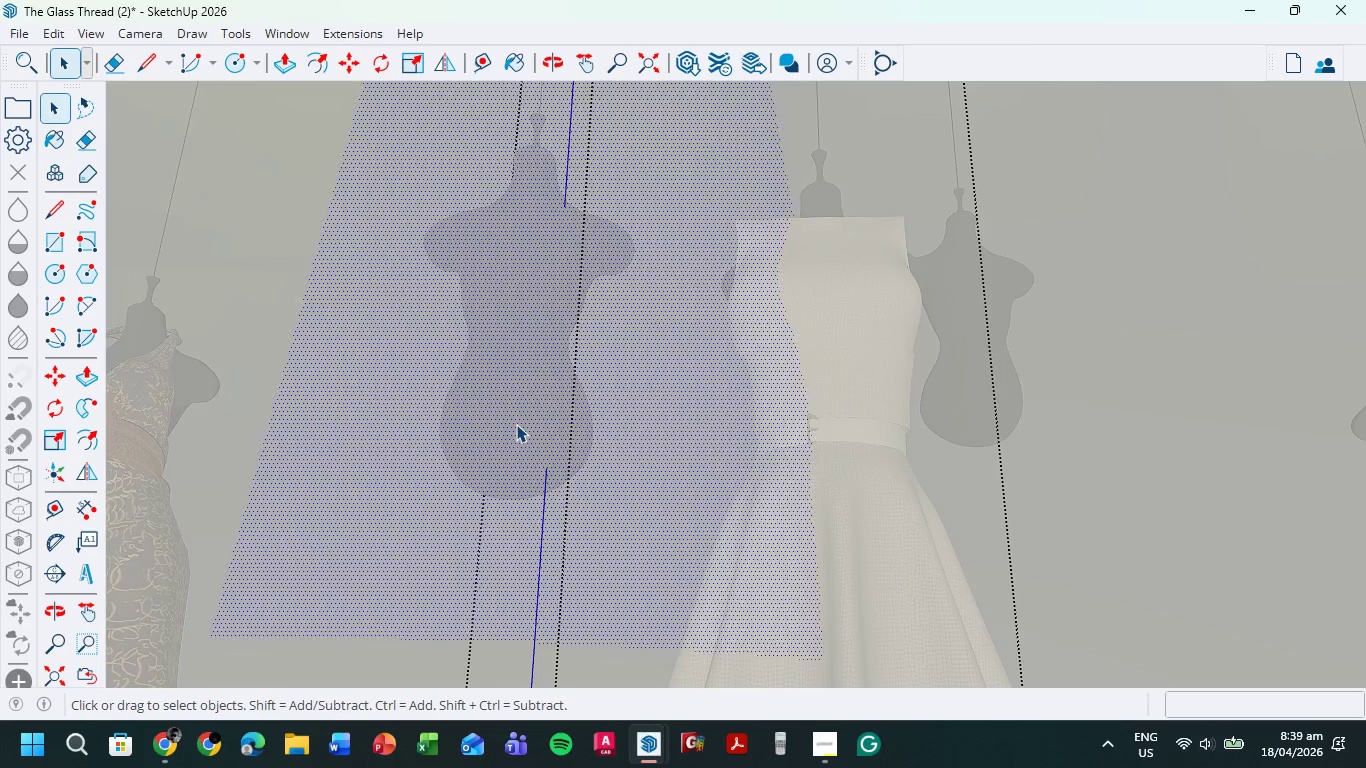 
triple_click([516, 424])
 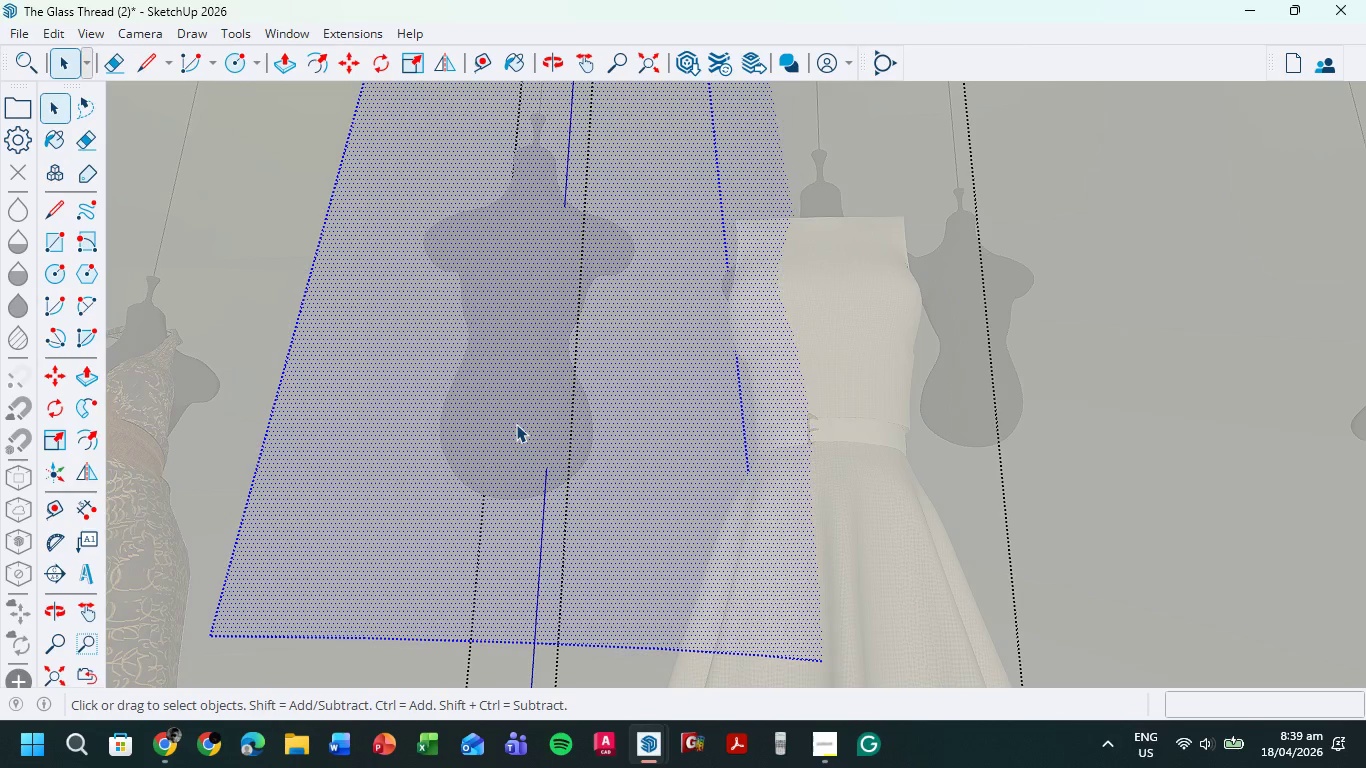 
key(Escape)
 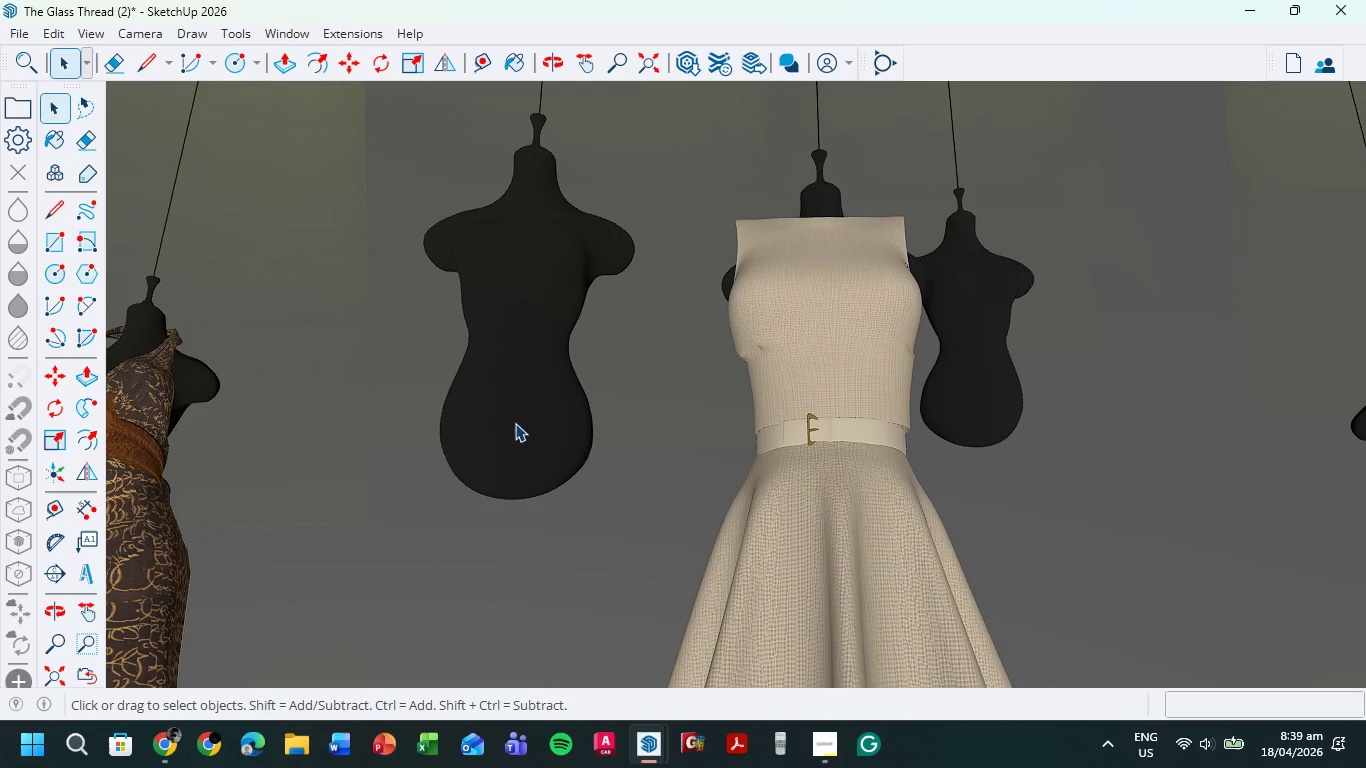 
key(Escape)
 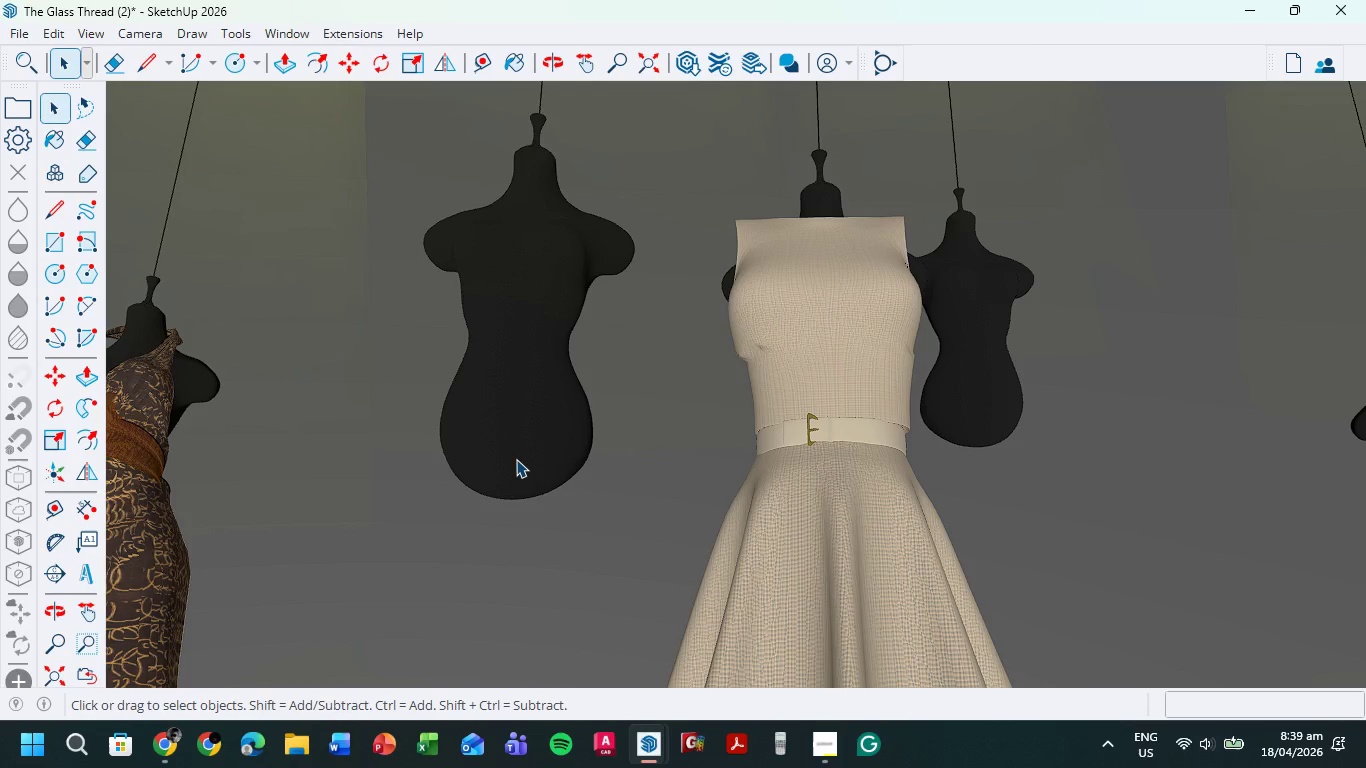 
left_click([513, 459])
 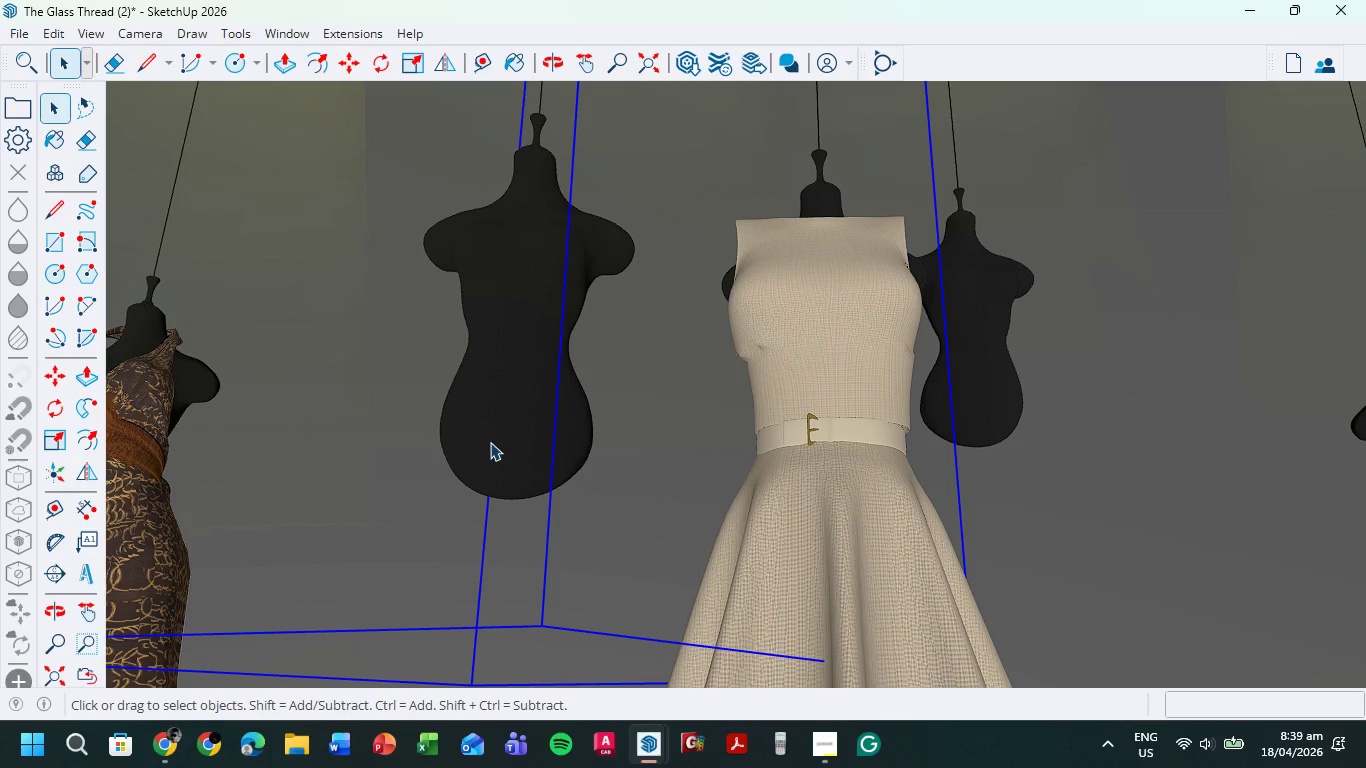 
scroll: coordinate [477, 413], scroll_direction: down, amount: 9.0
 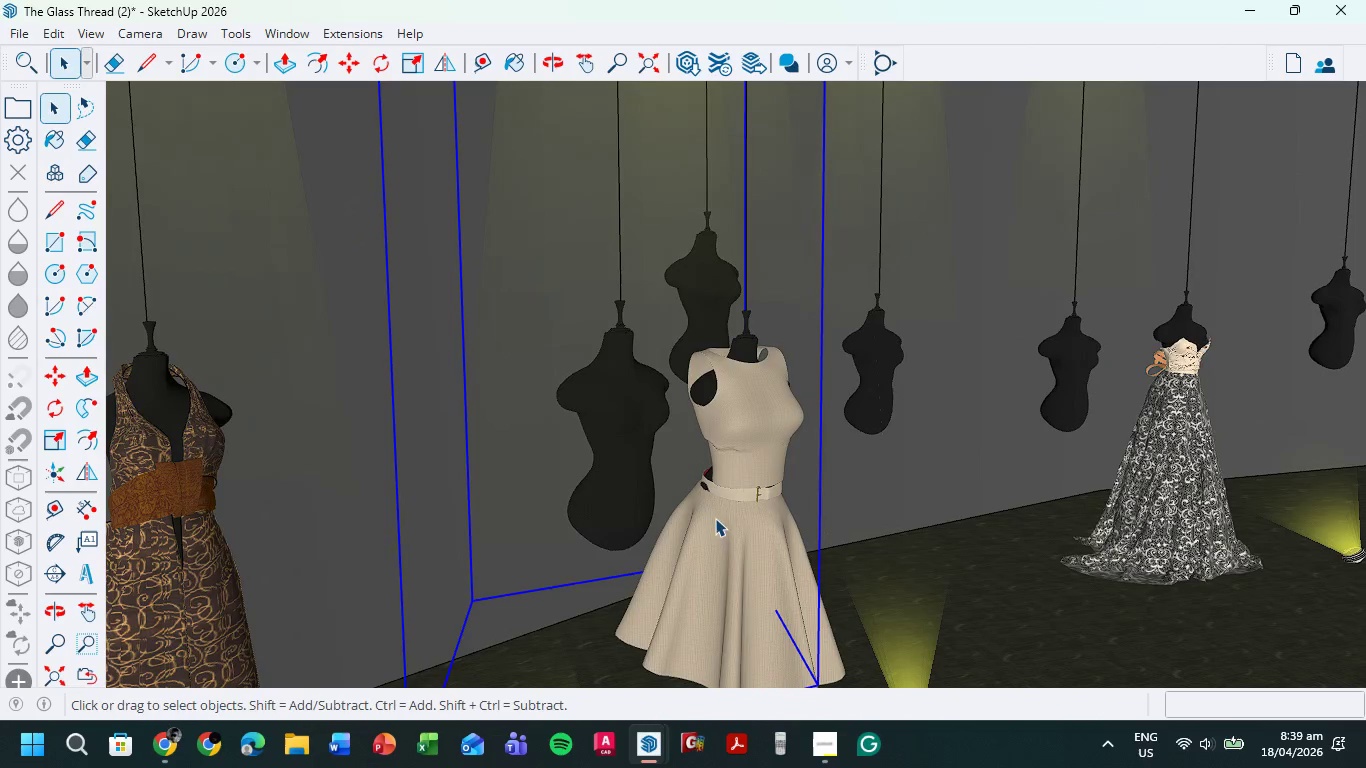 
left_click([607, 355])
 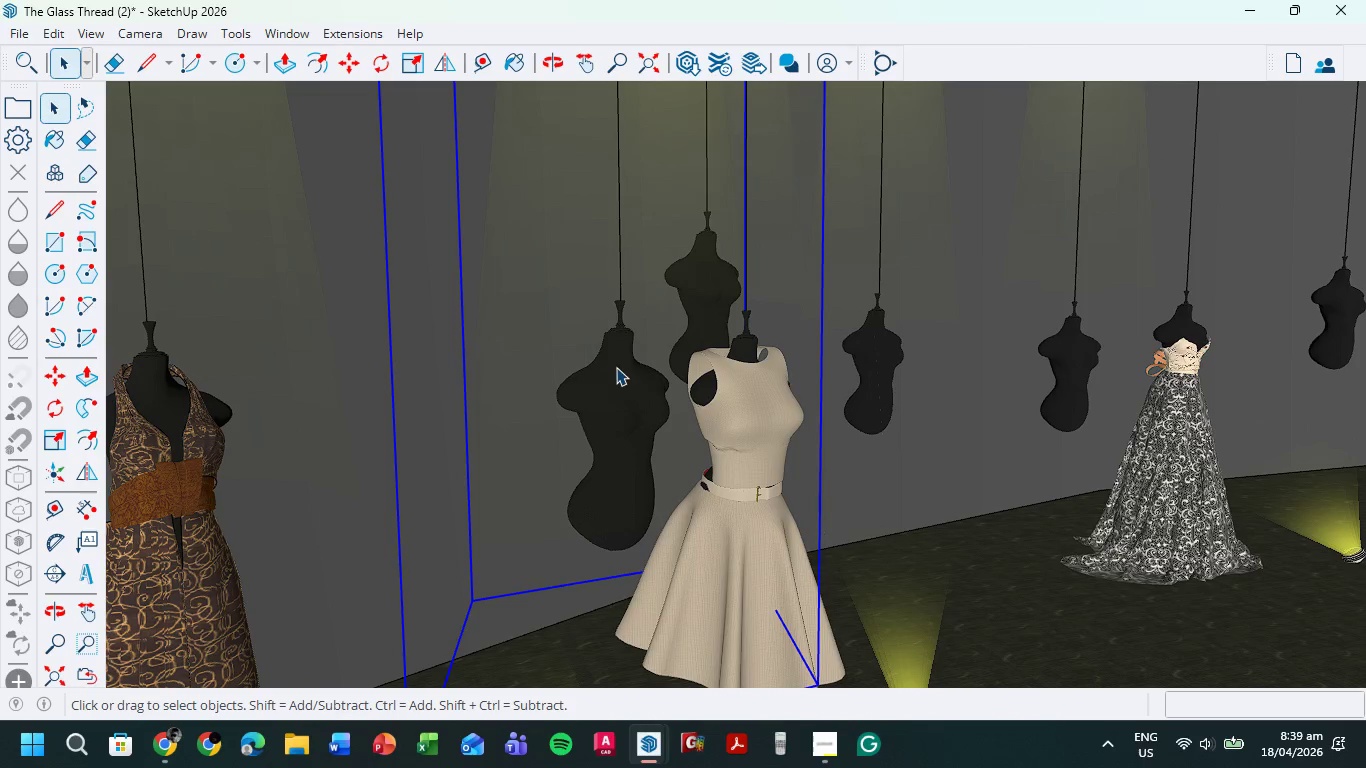 
left_click([616, 367])
 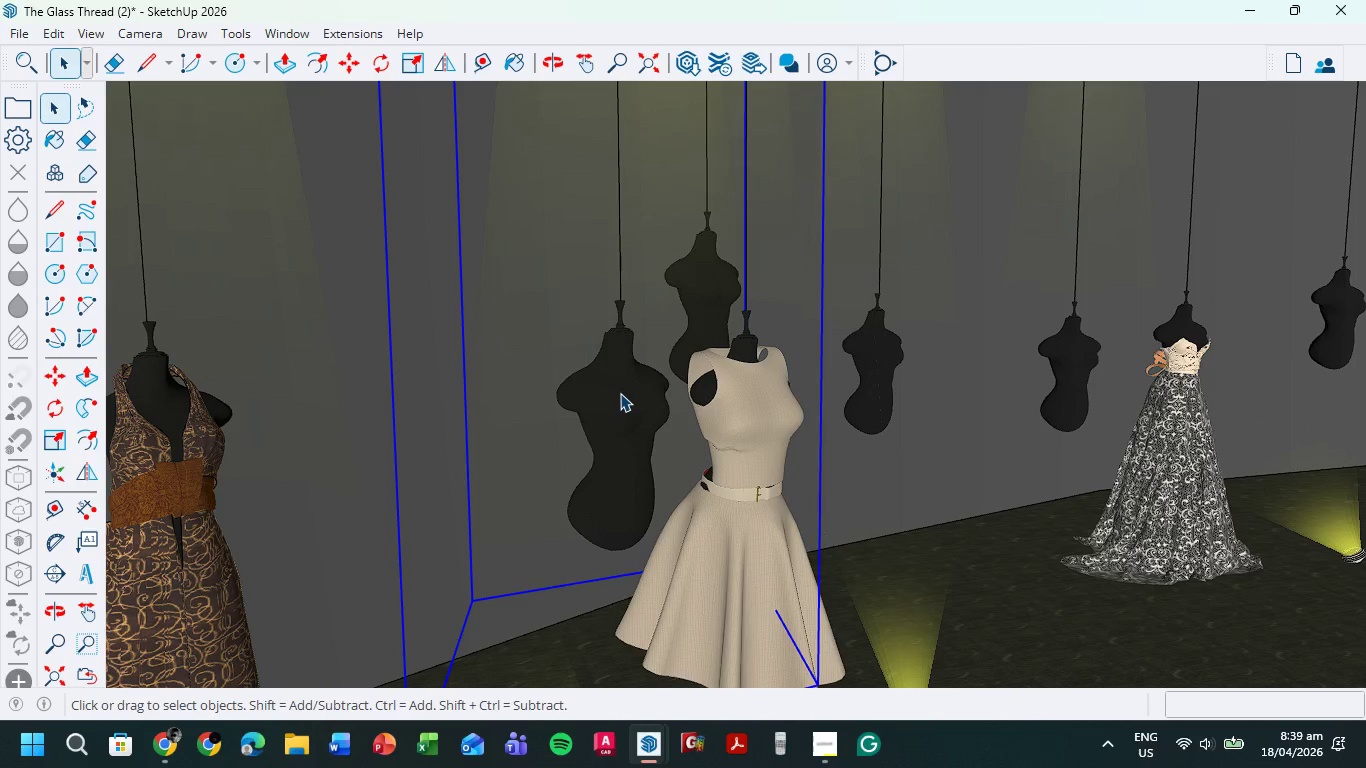 
hold_key(key=ShiftLeft, duration=0.81)
left_click([620, 395])
 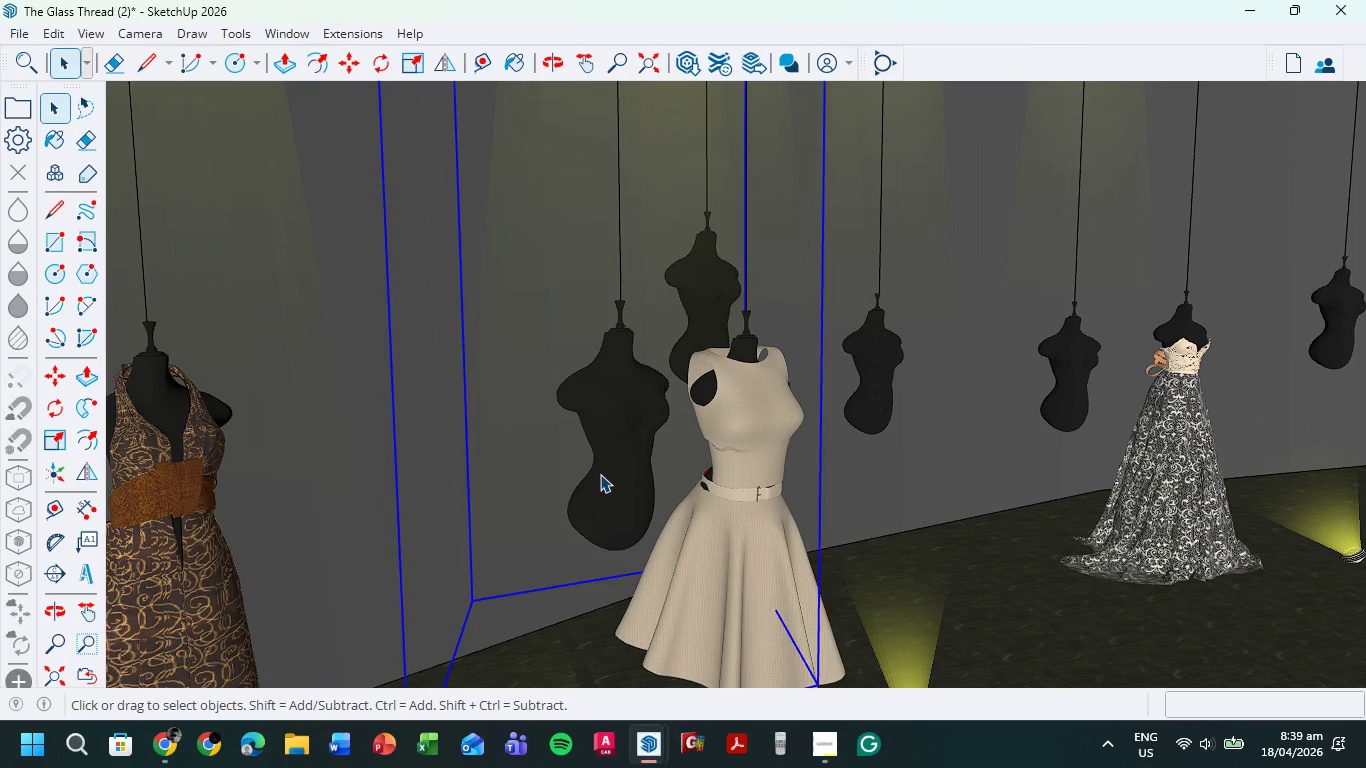 
double_click([600, 474])
 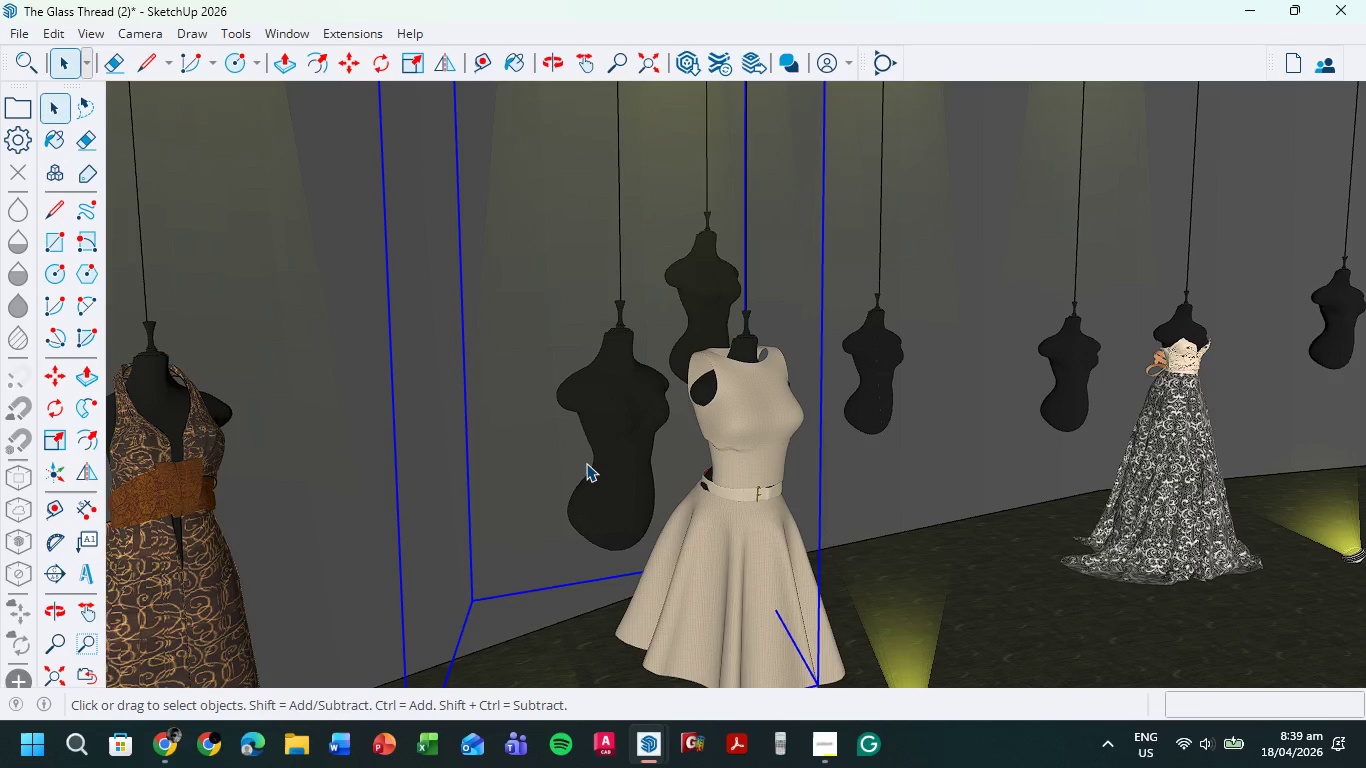 
scroll: coordinate [589, 466], scroll_direction: down, amount: 11.0
 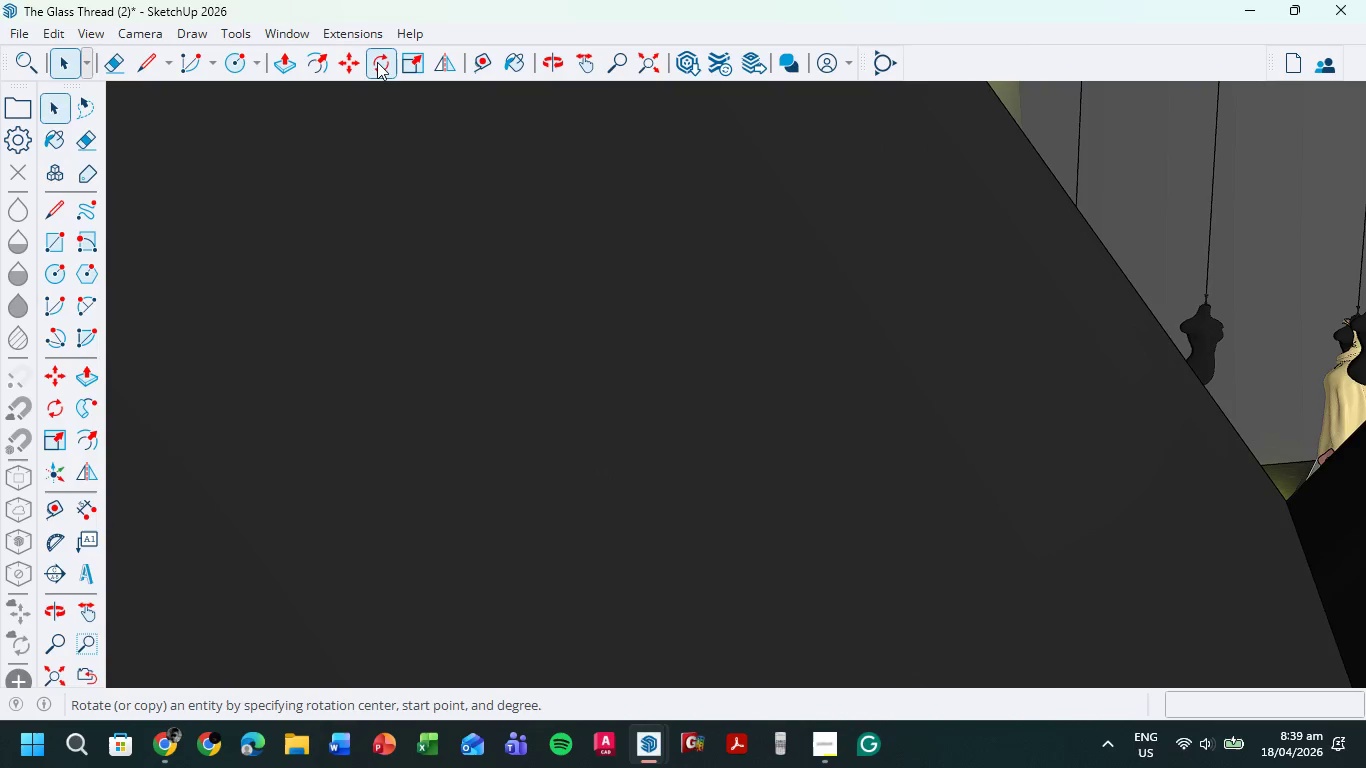 
left_click([351, 61])
 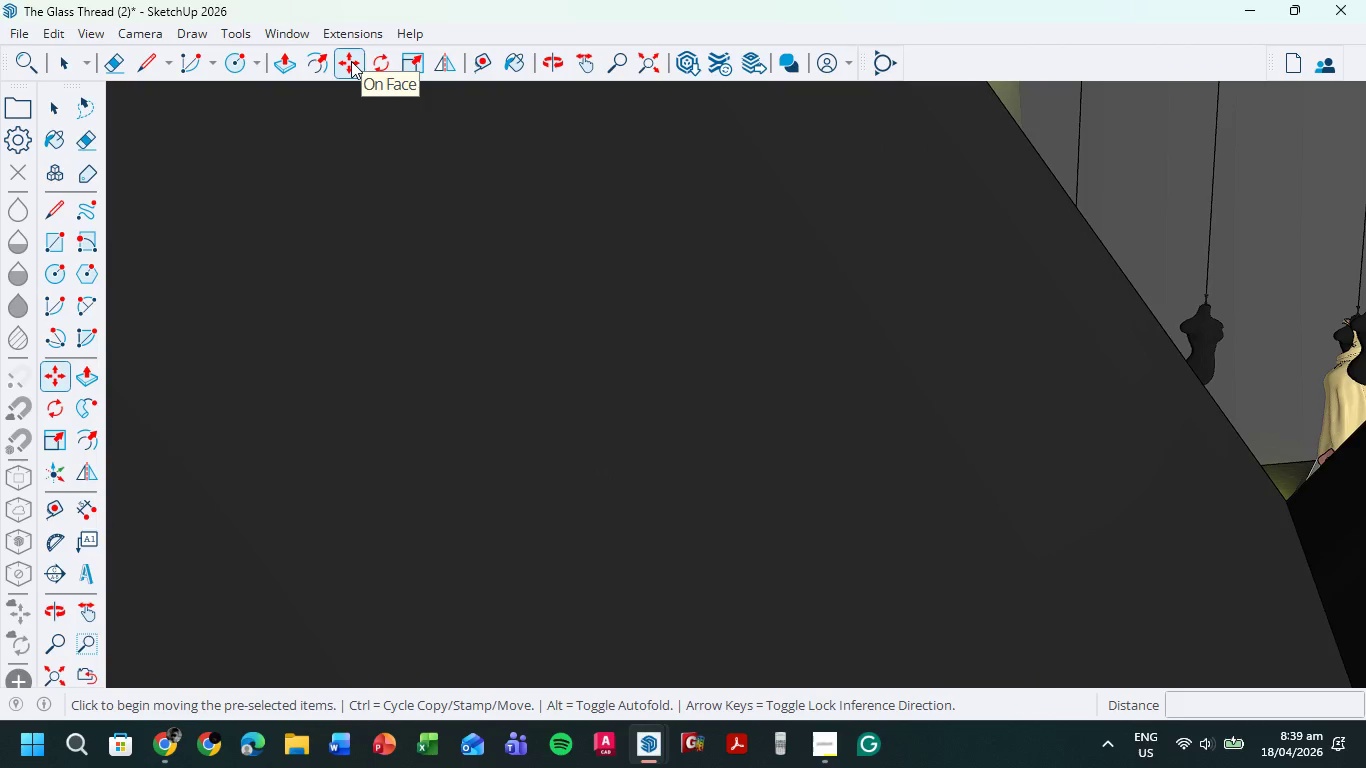 
left_click([351, 61])
 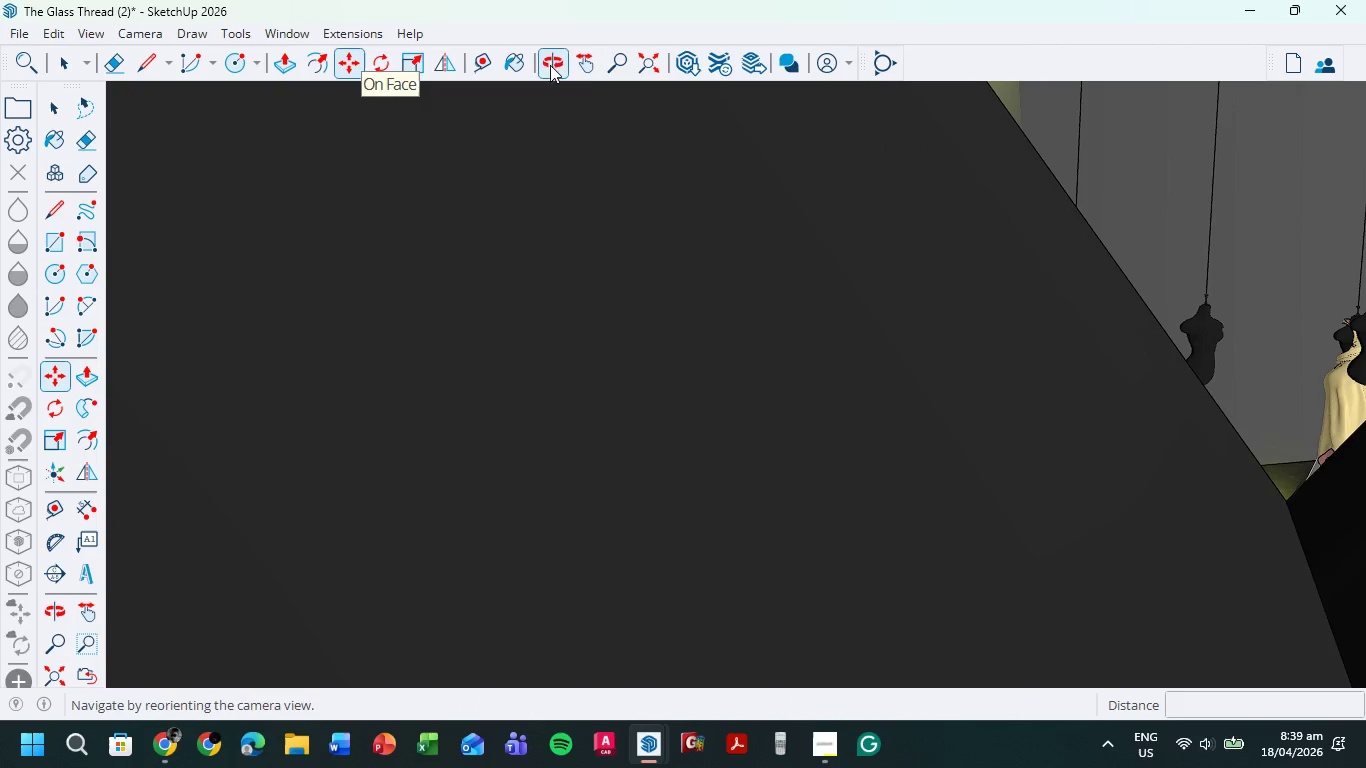 
left_click([656, 62])
 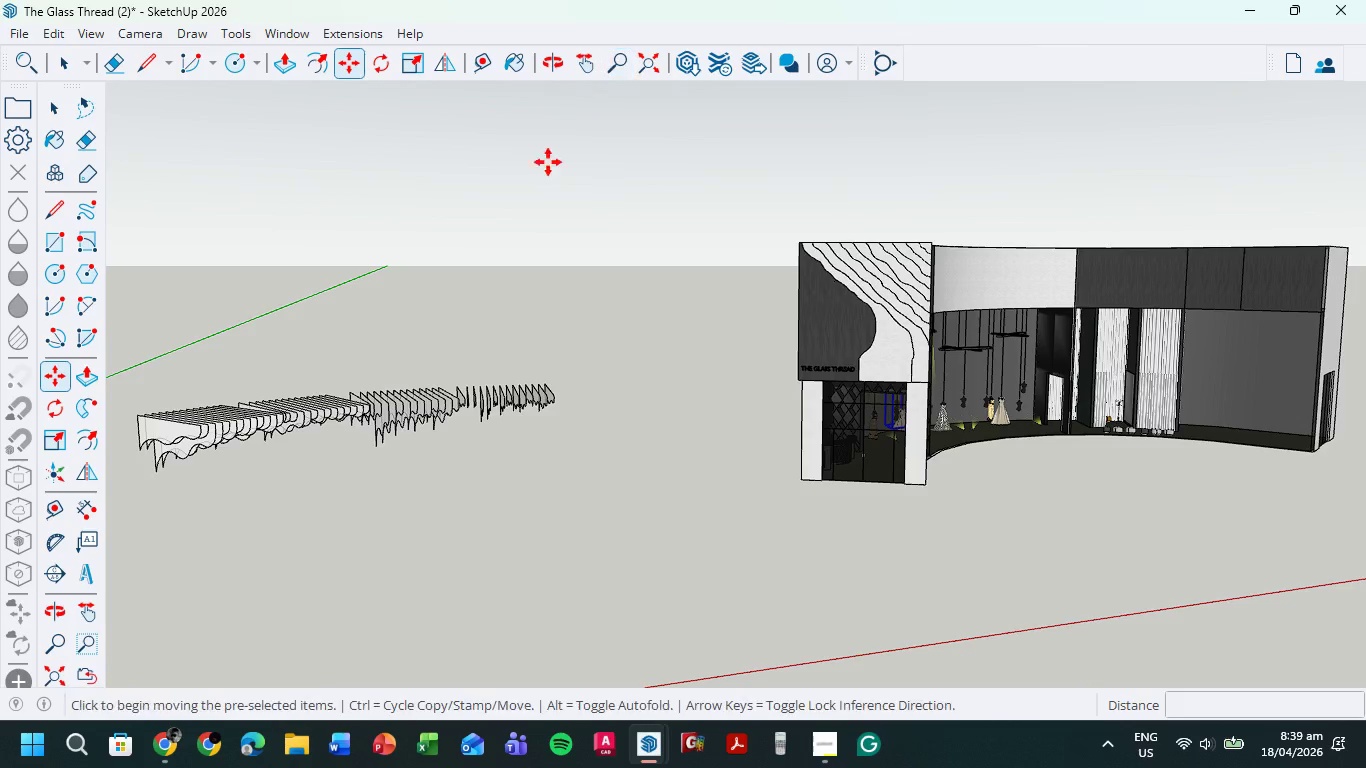 
scroll: coordinate [548, 162], scroll_direction: down, amount: 1.0
 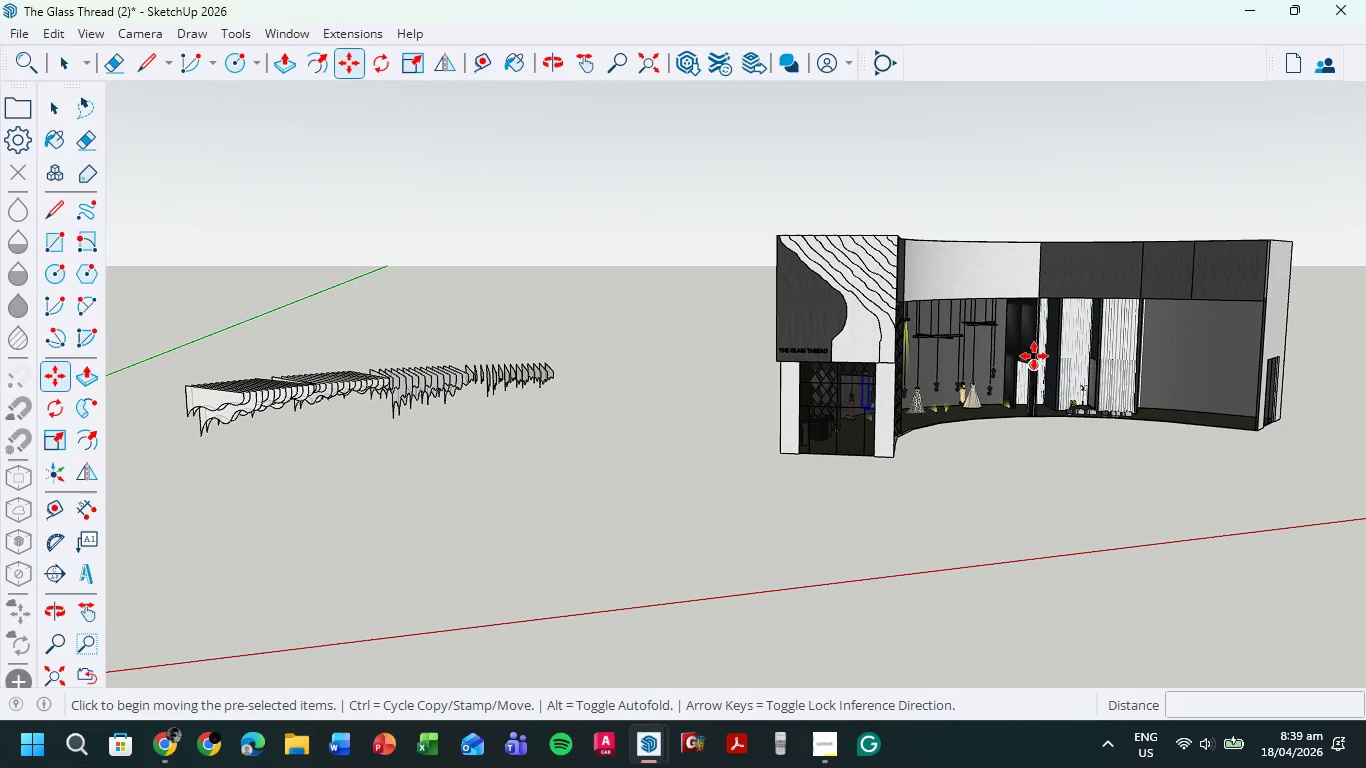 
hold_key(key=ShiftLeft, duration=0.55)
 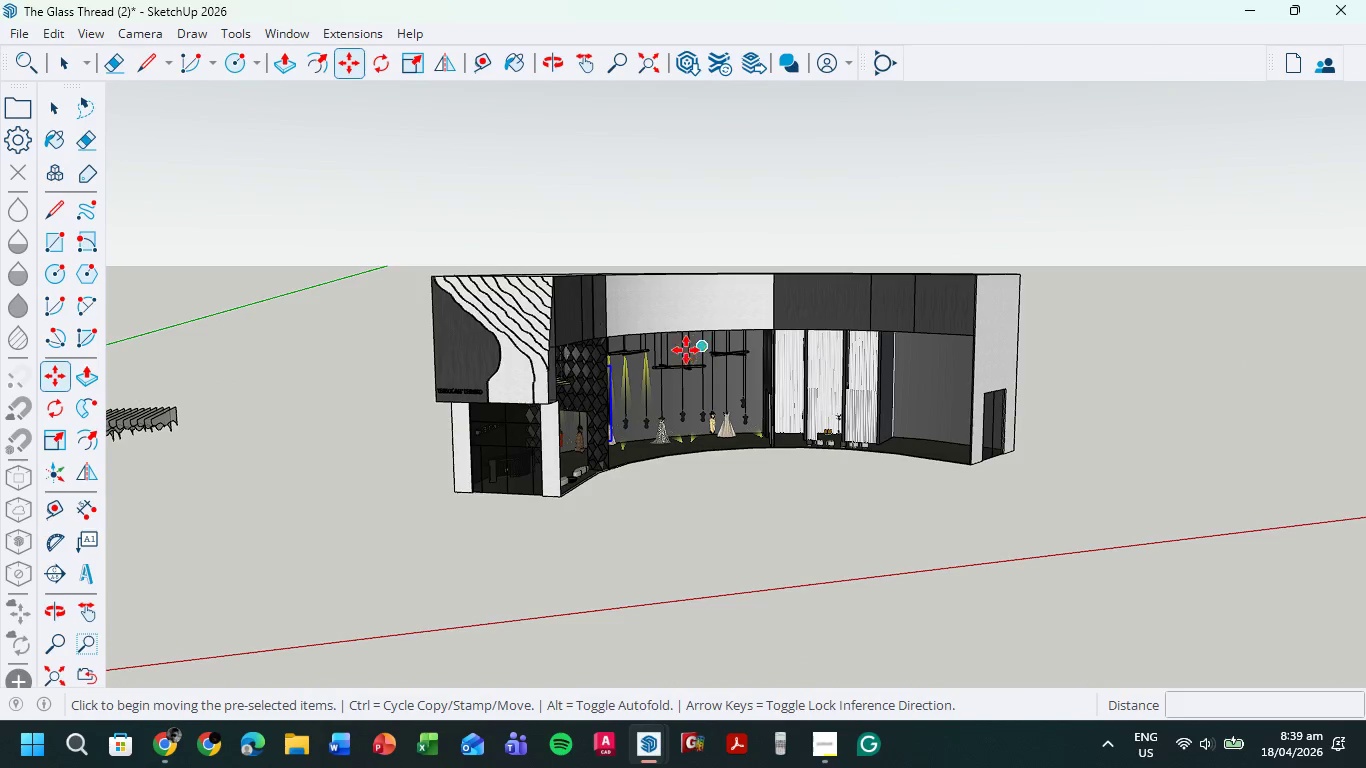 
scroll: coordinate [618, 382], scroll_direction: up, amount: 12.0
 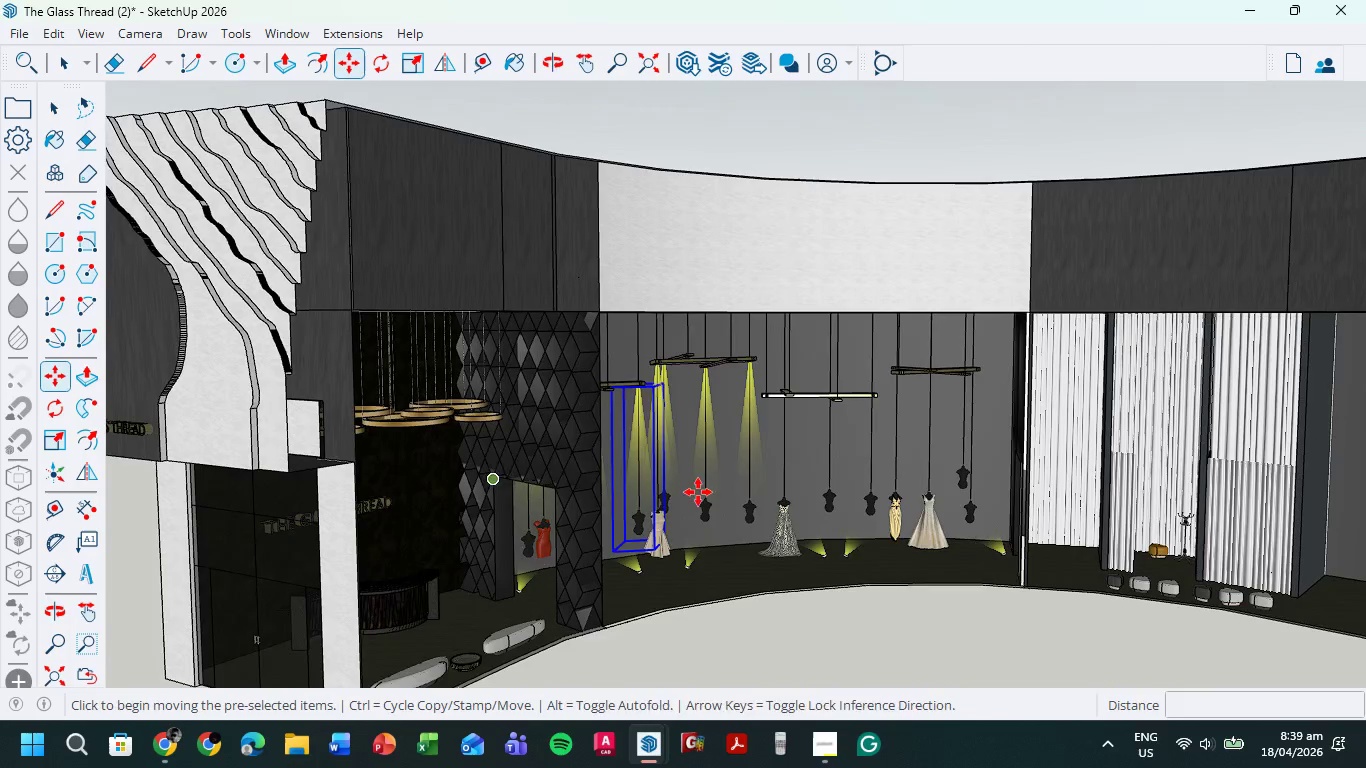 
hold_key(key=ShiftLeft, duration=0.42)
 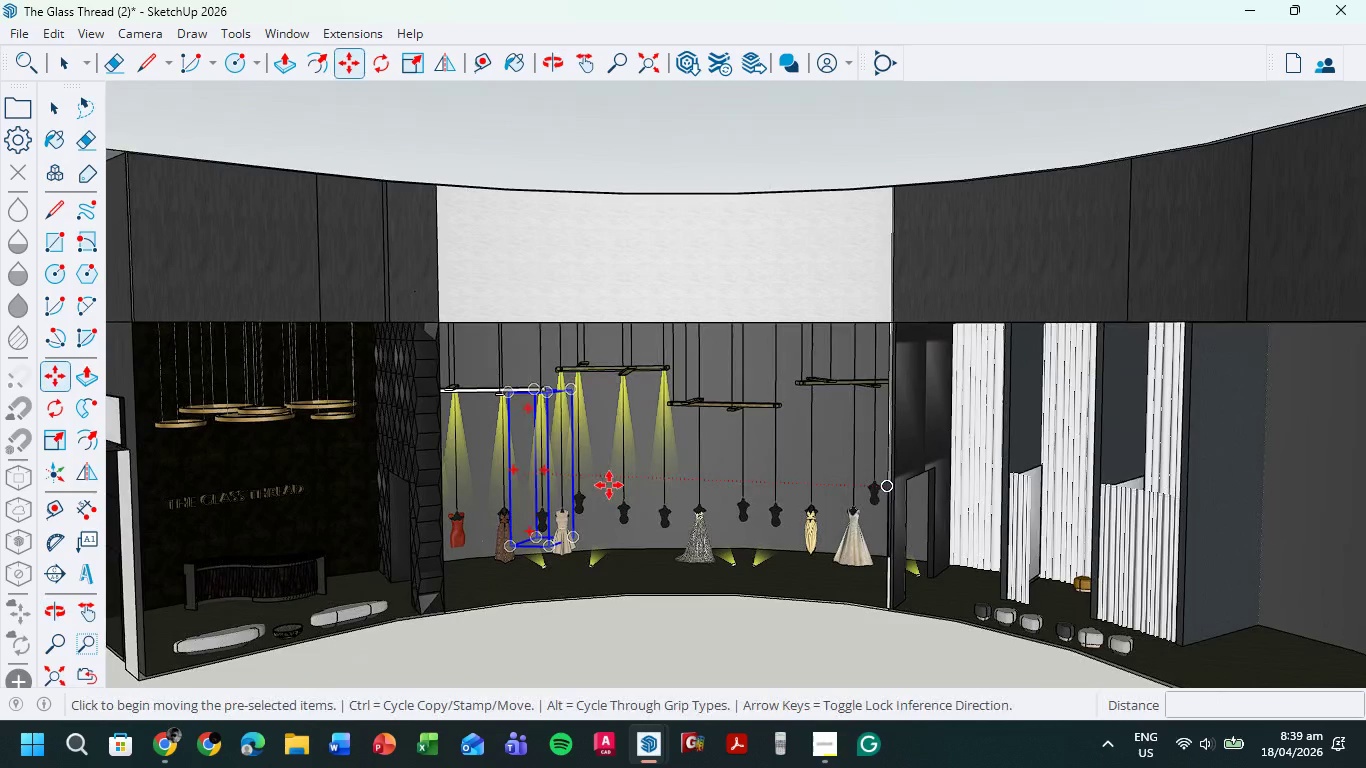 
scroll: coordinate [576, 448], scroll_direction: up, amount: 4.0
 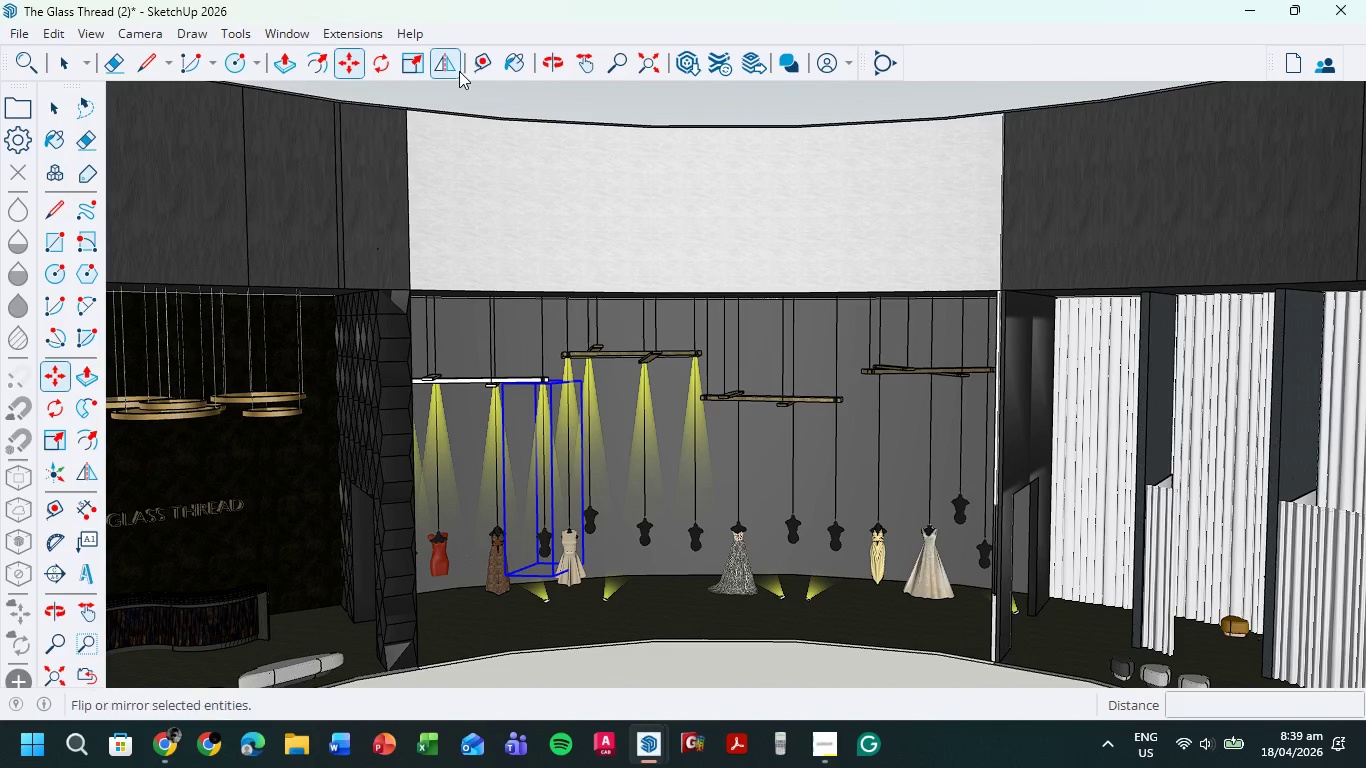 
left_click([517, 63])
 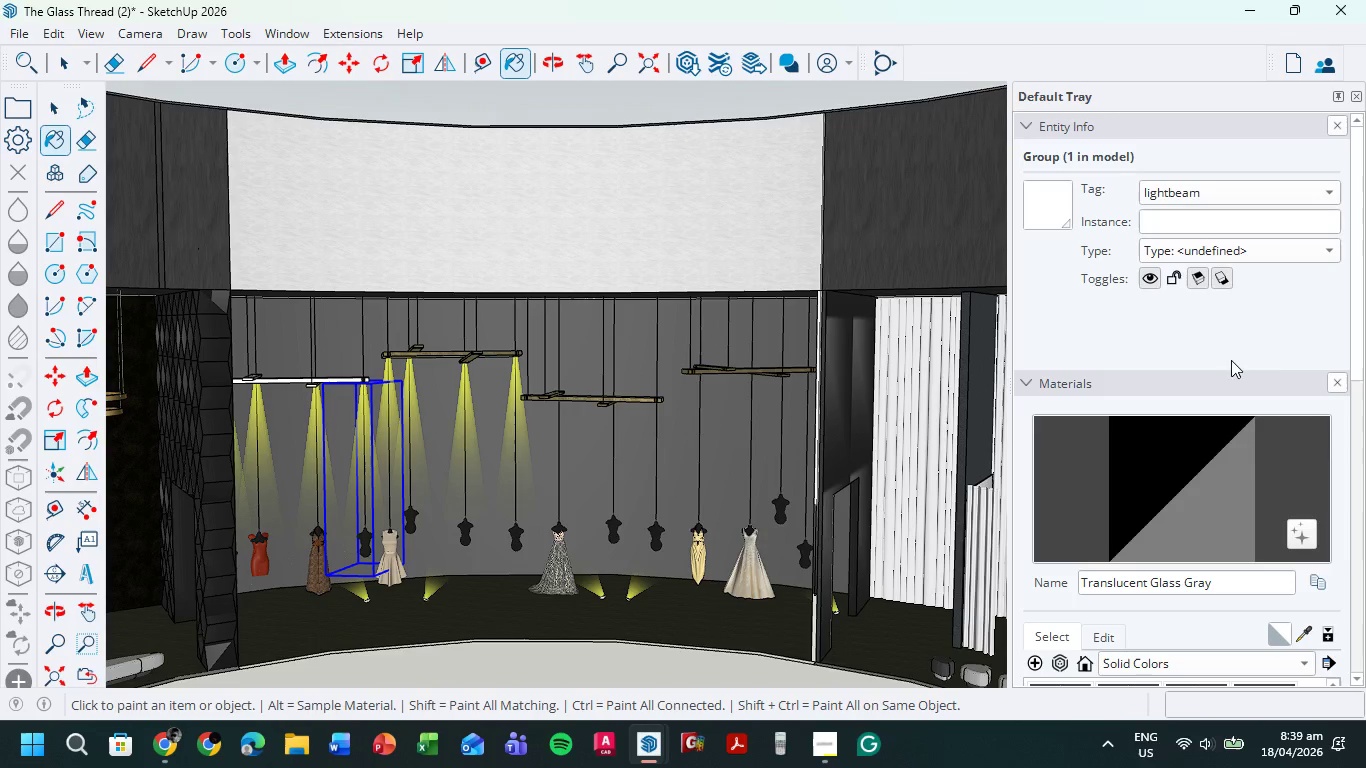 
wait(7.99)
 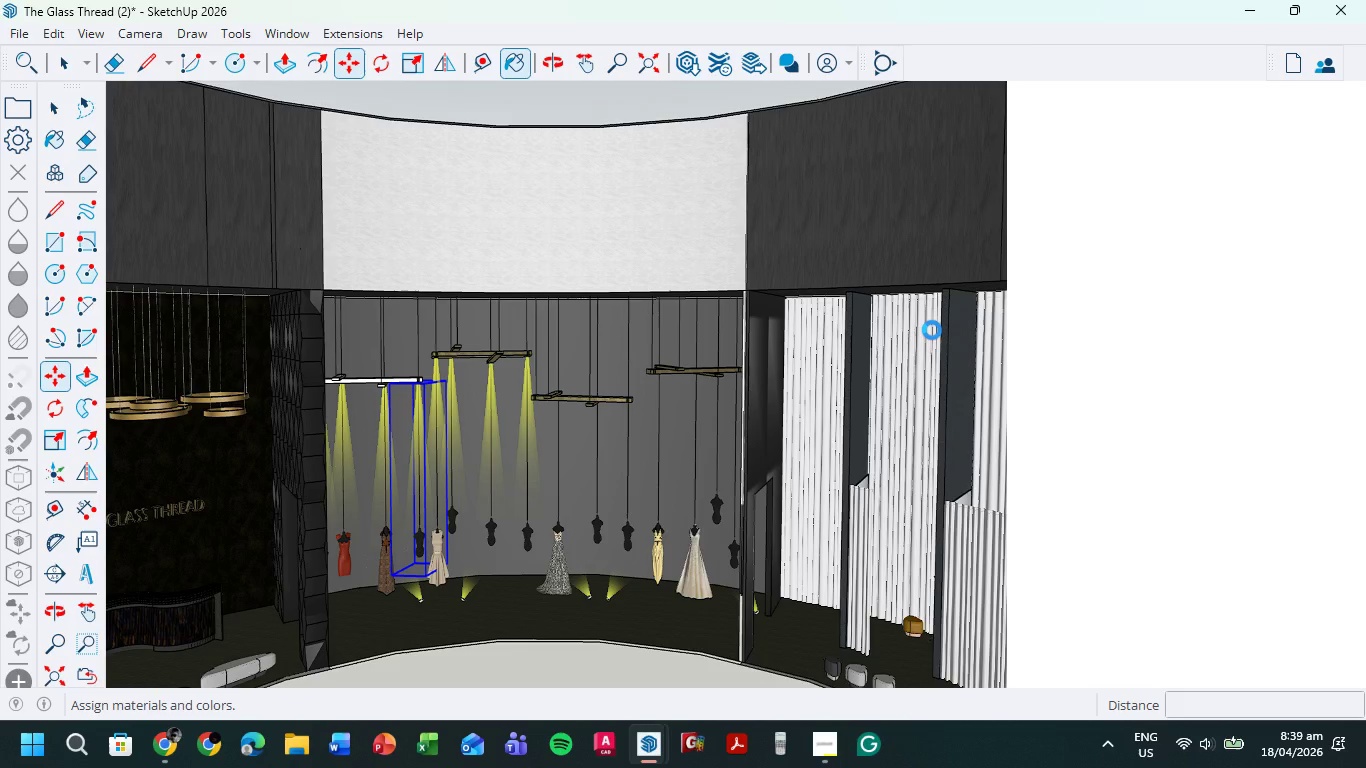 
left_click([1025, 131])
 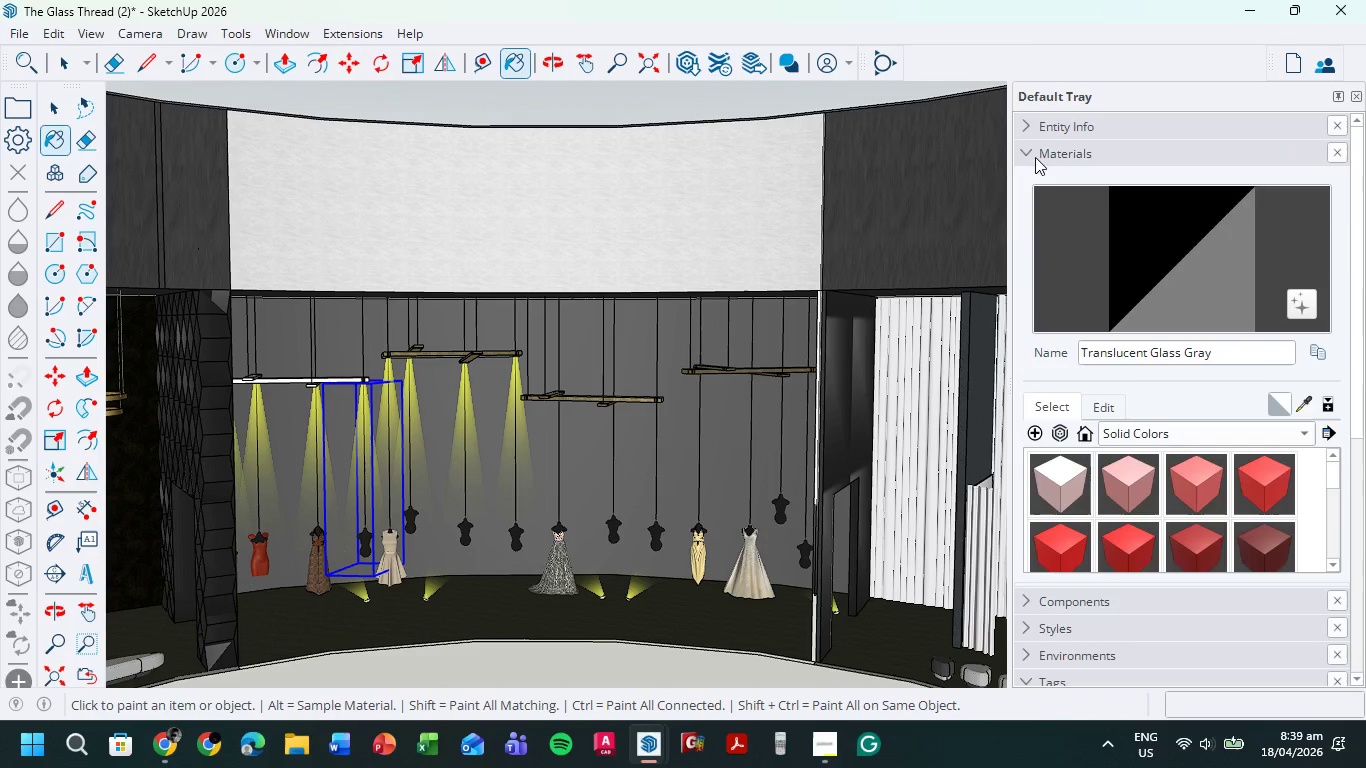 
left_click([1035, 156])
 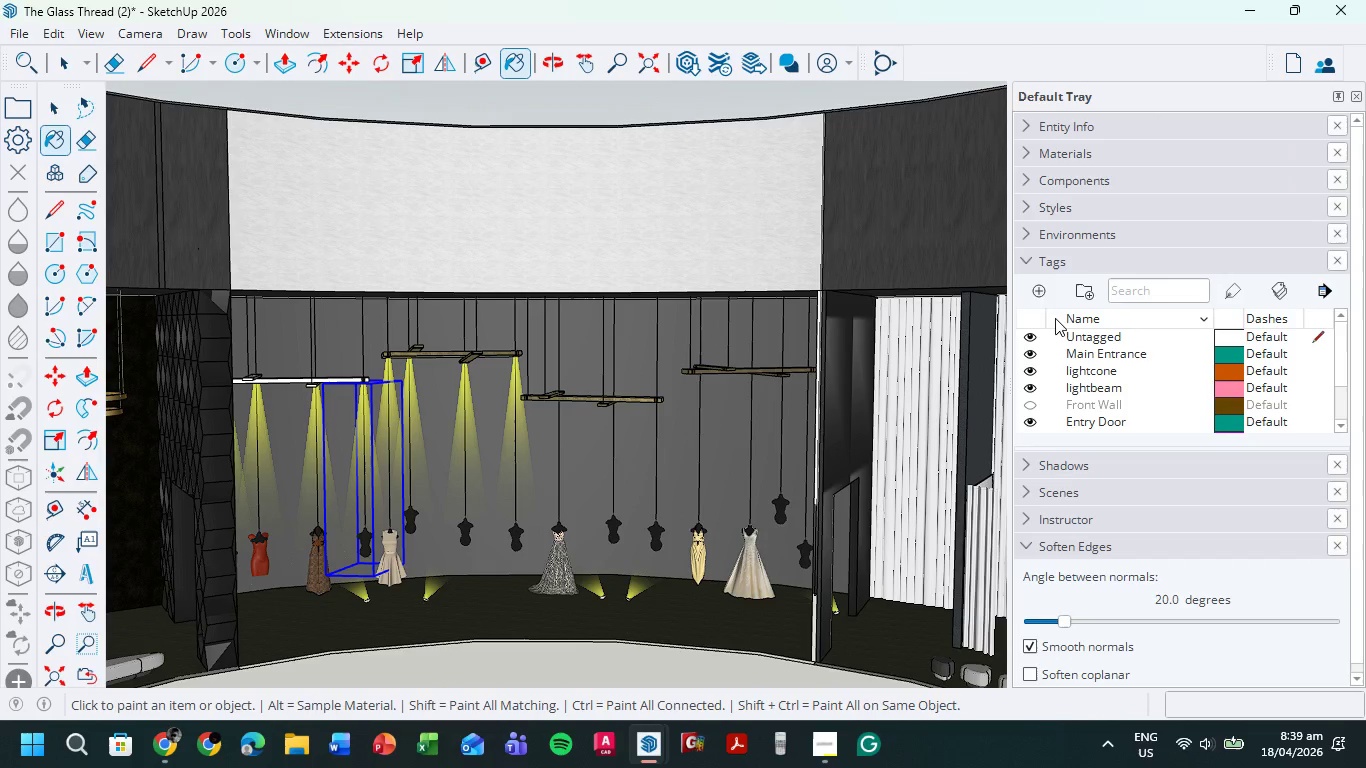 
left_click([1041, 286])
 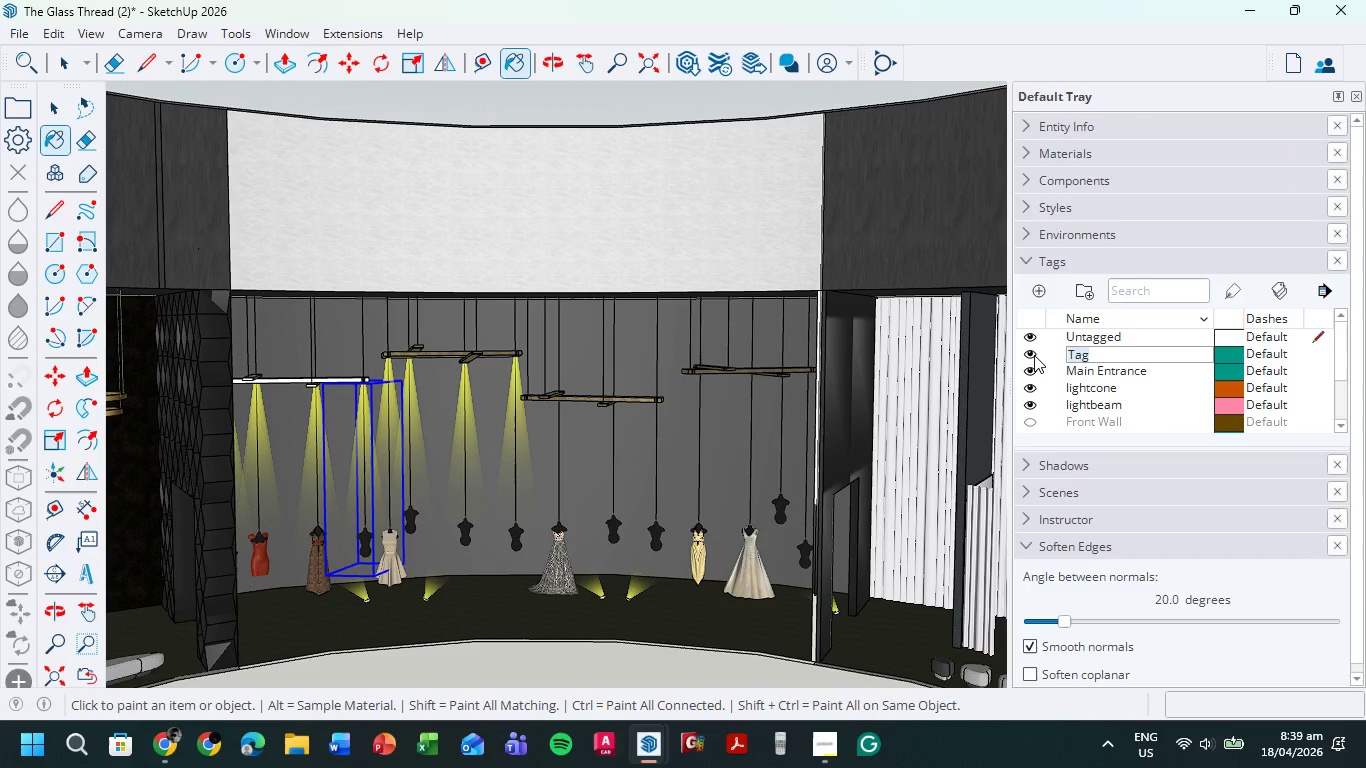 
type(Lights)
 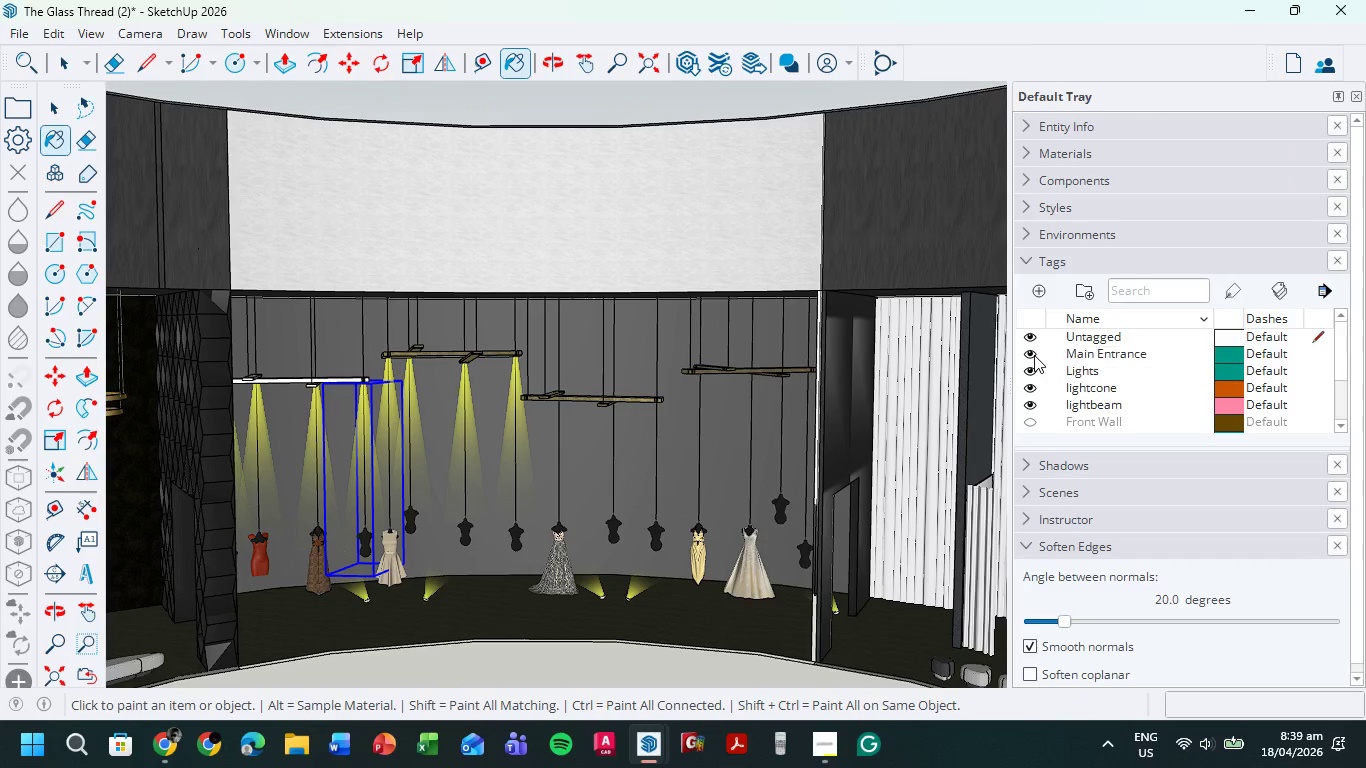 
key(Enter)
 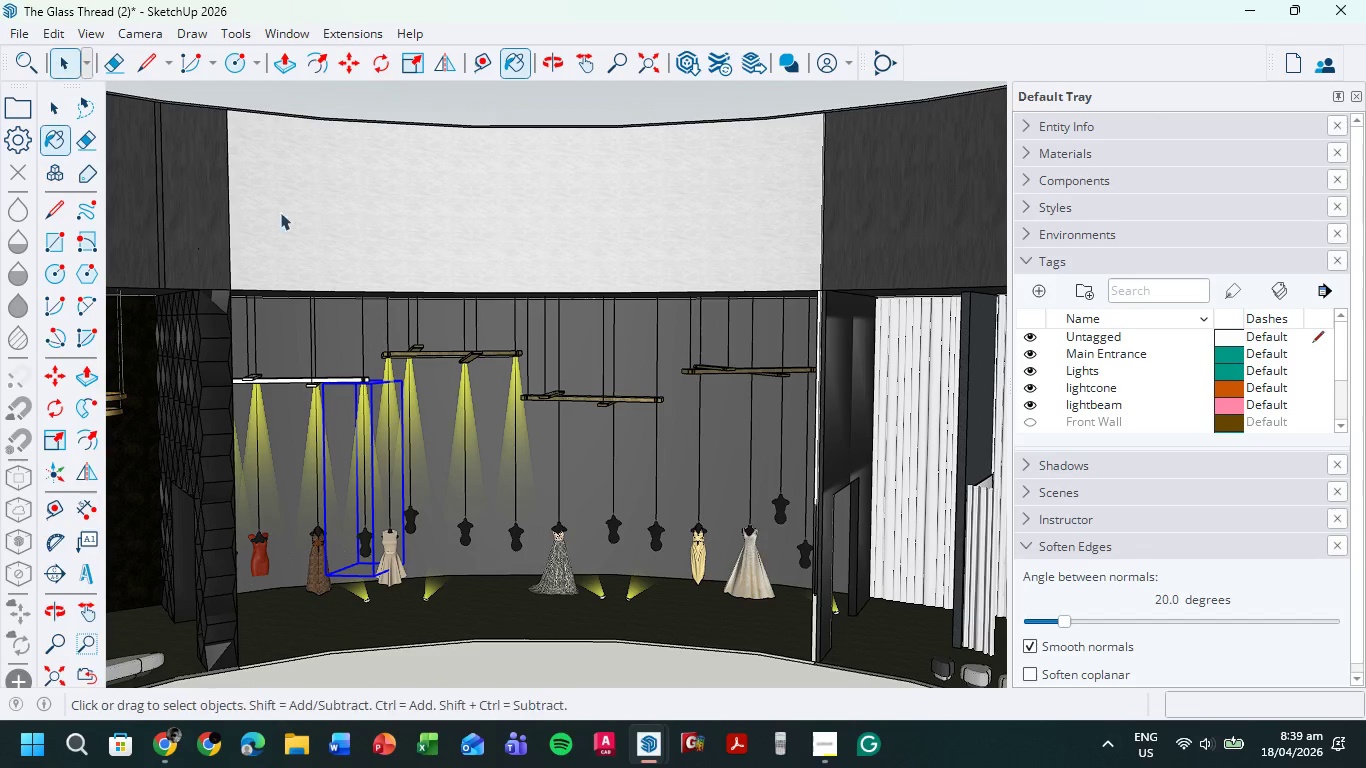 
scroll: coordinate [322, 414], scroll_direction: up, amount: 6.0
 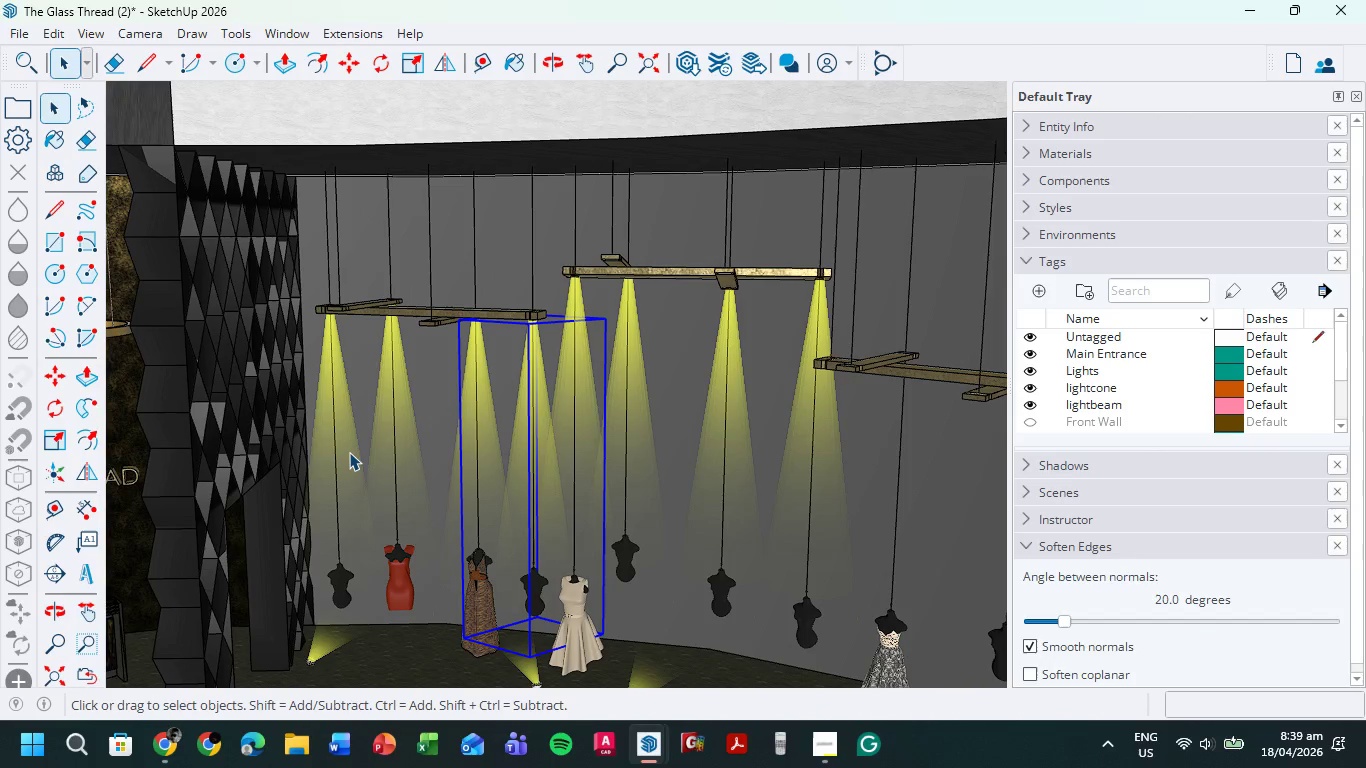 
hold_key(key=ShiftLeft, duration=6.52)
left_click([349, 452])
 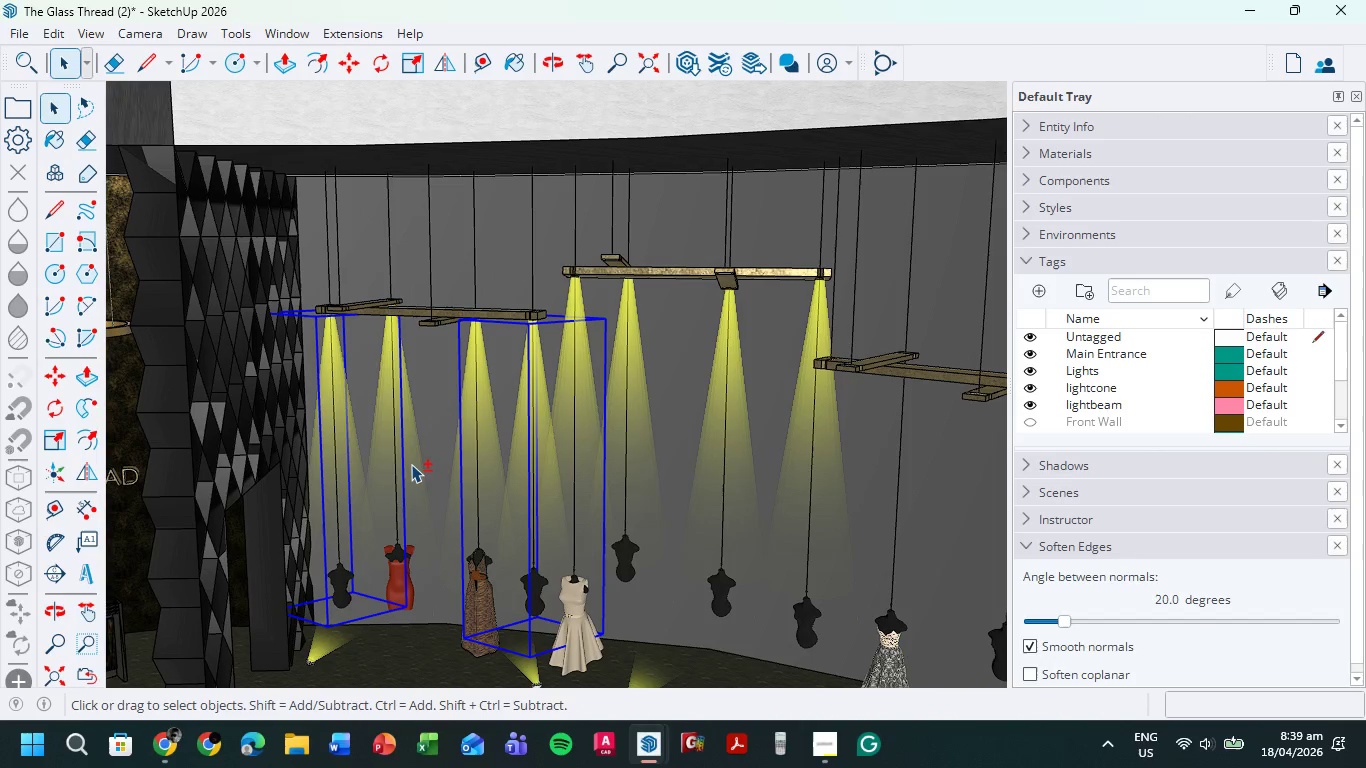 
left_click([414, 465])
 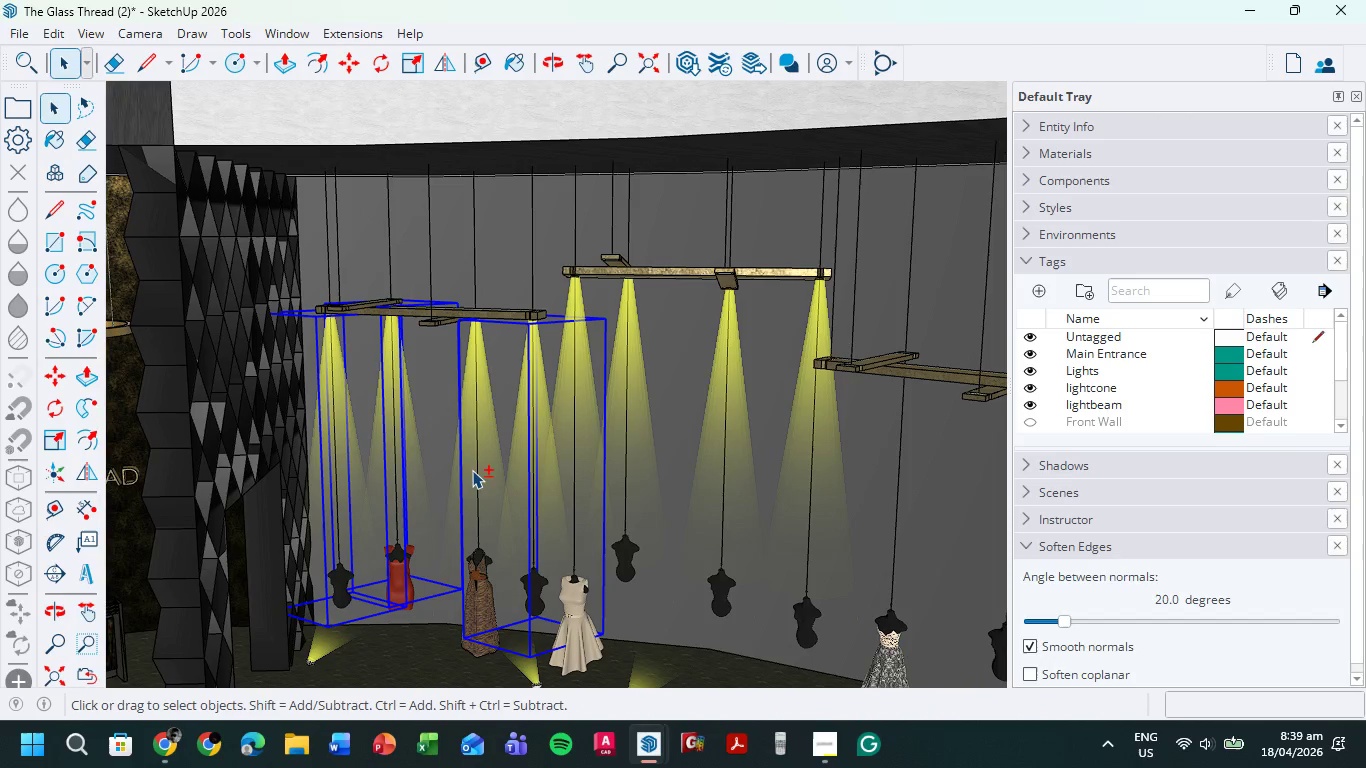 
left_click([481, 466])
 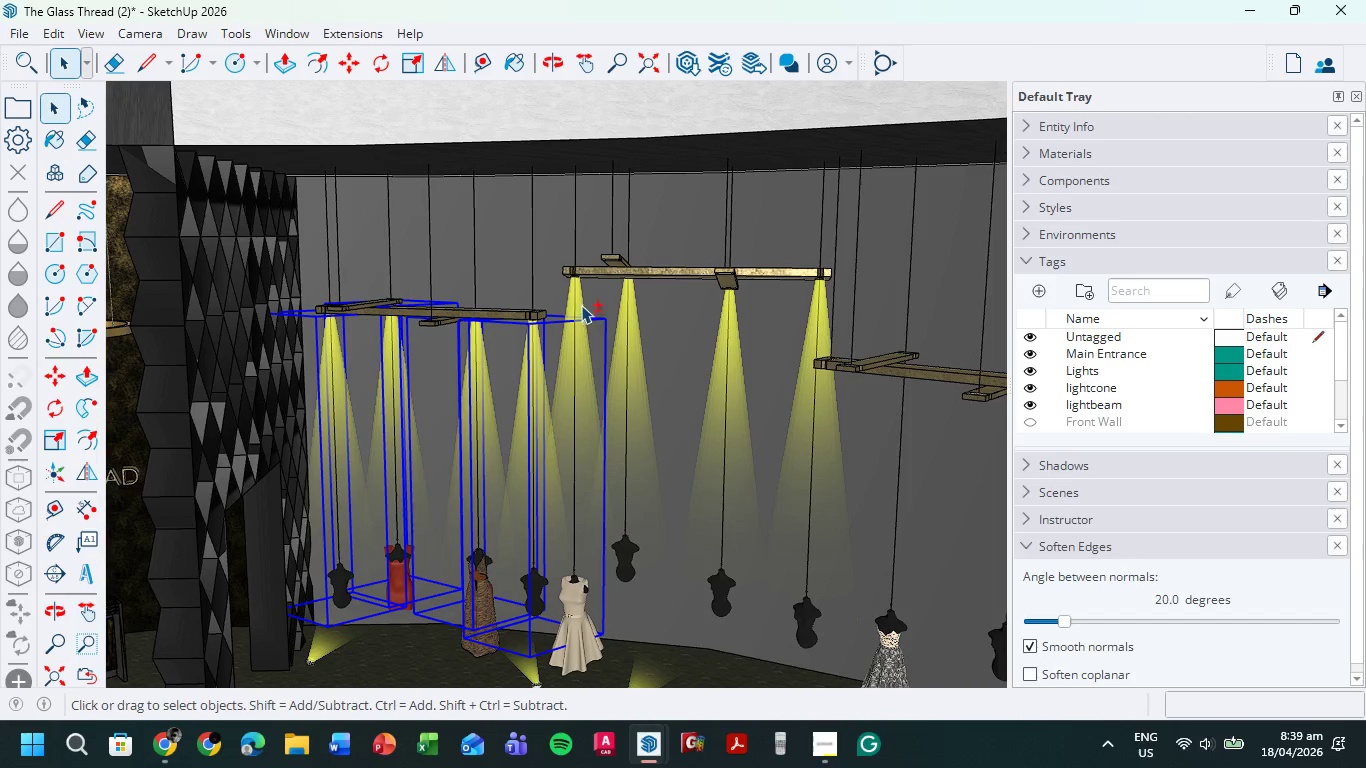 
left_click([580, 298])
 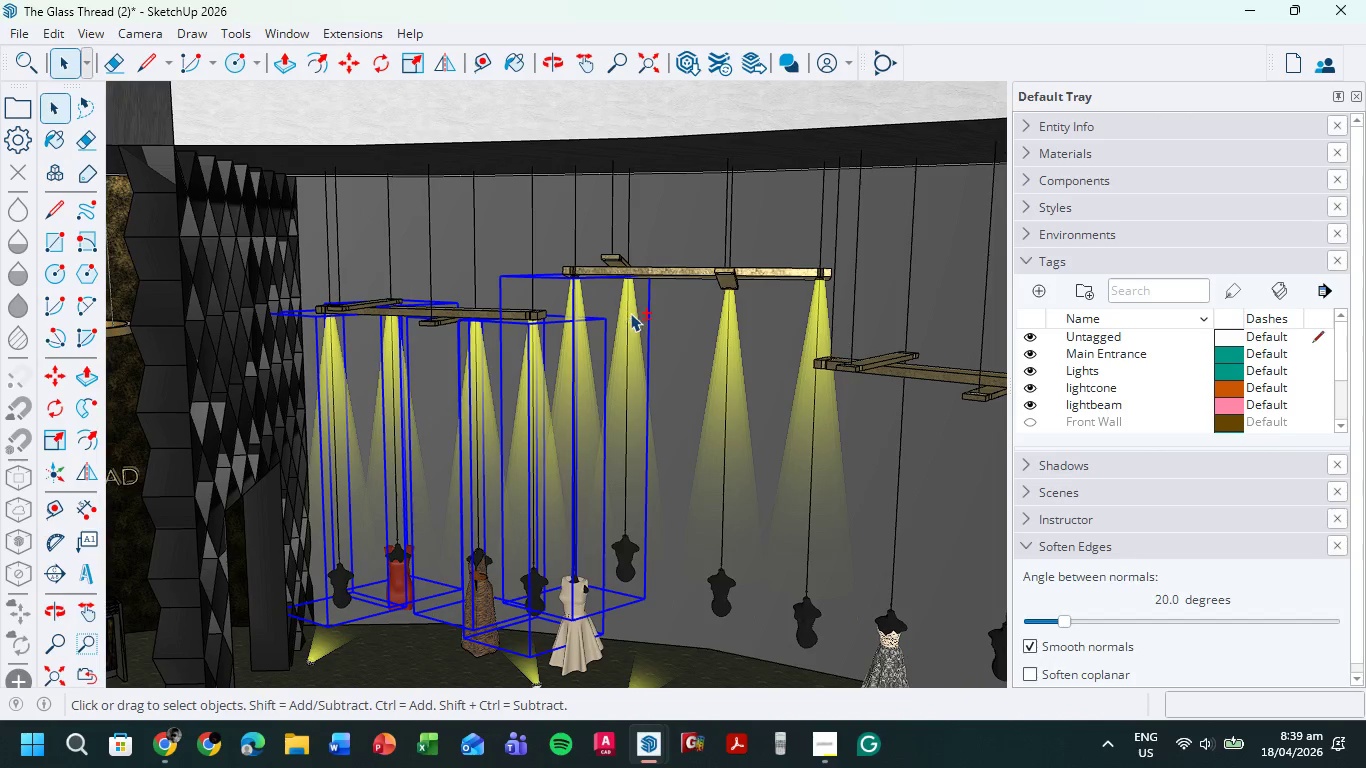 
left_click([639, 316])
 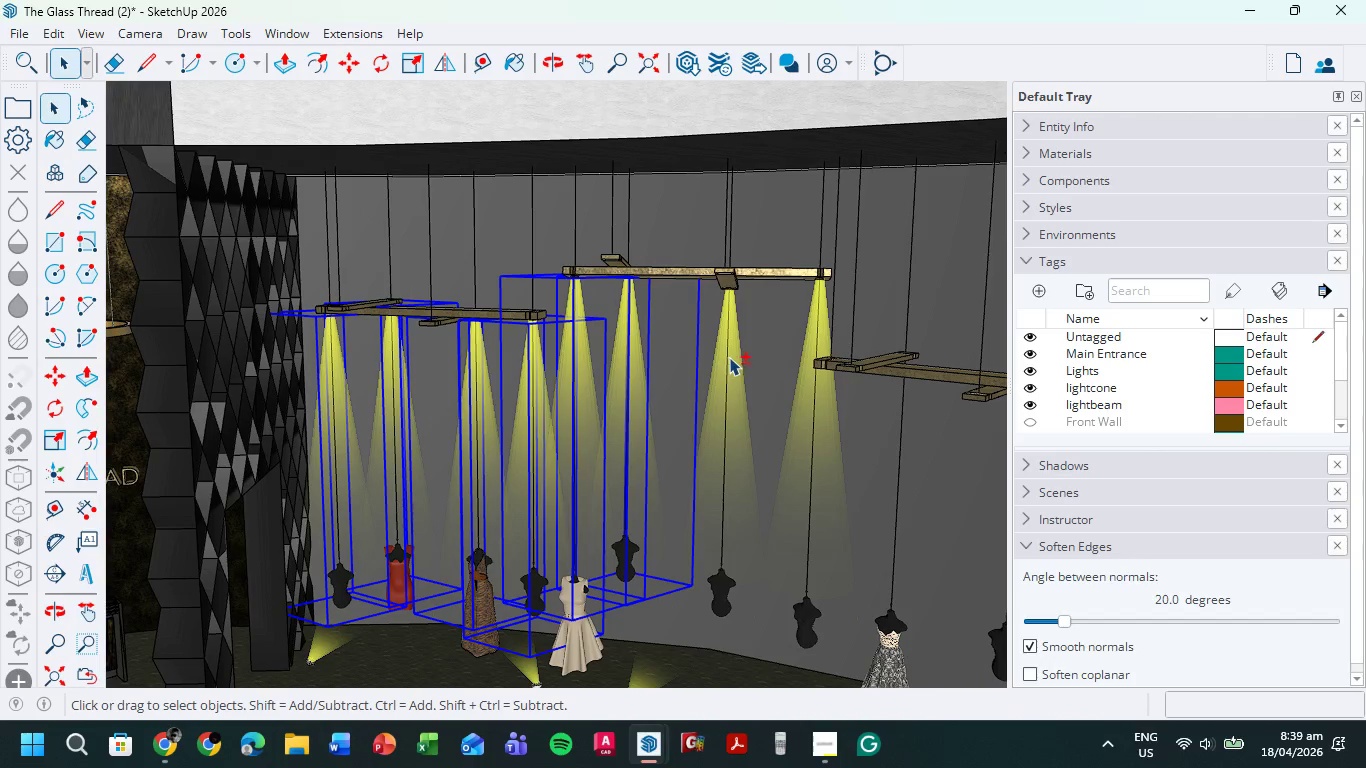 
left_click([735, 363])
 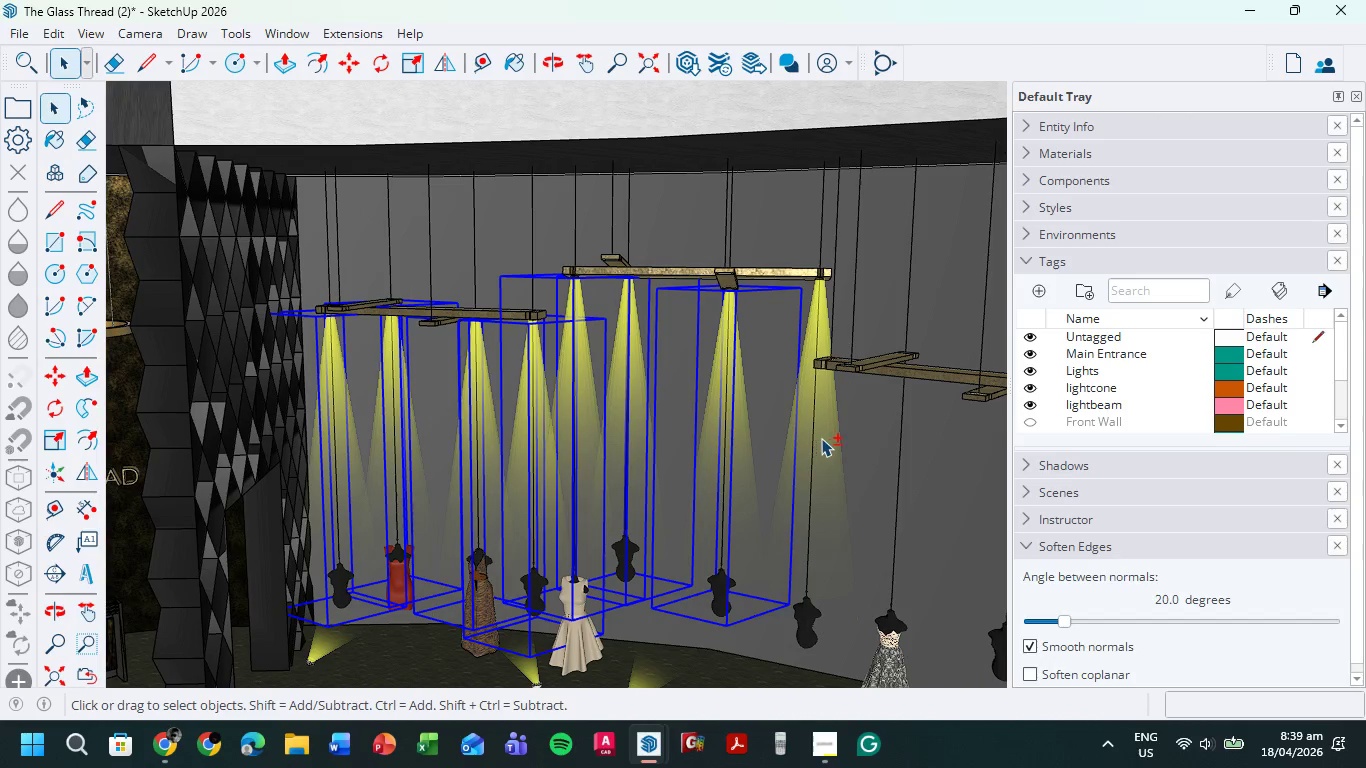 
left_click([822, 438])
 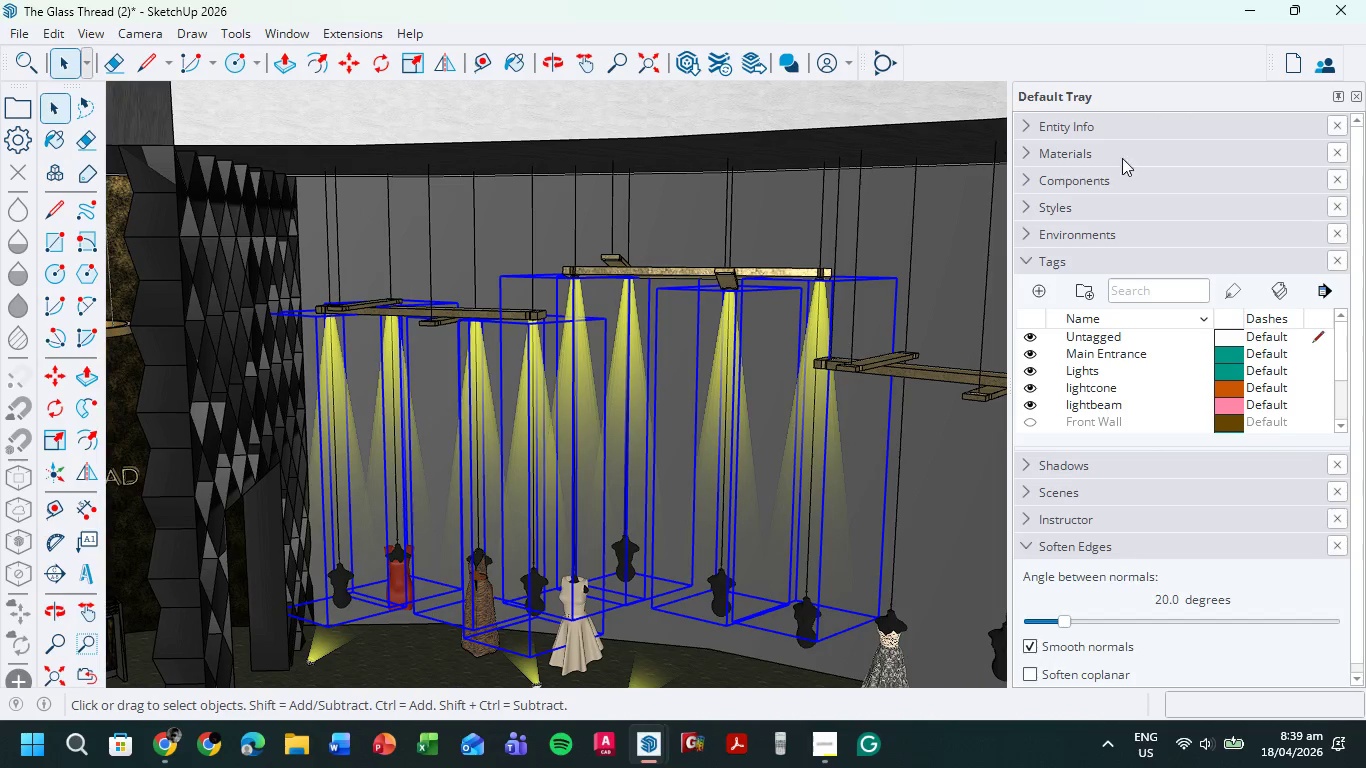 
scroll: coordinate [1243, 235], scroll_direction: up, amount: 5.0
 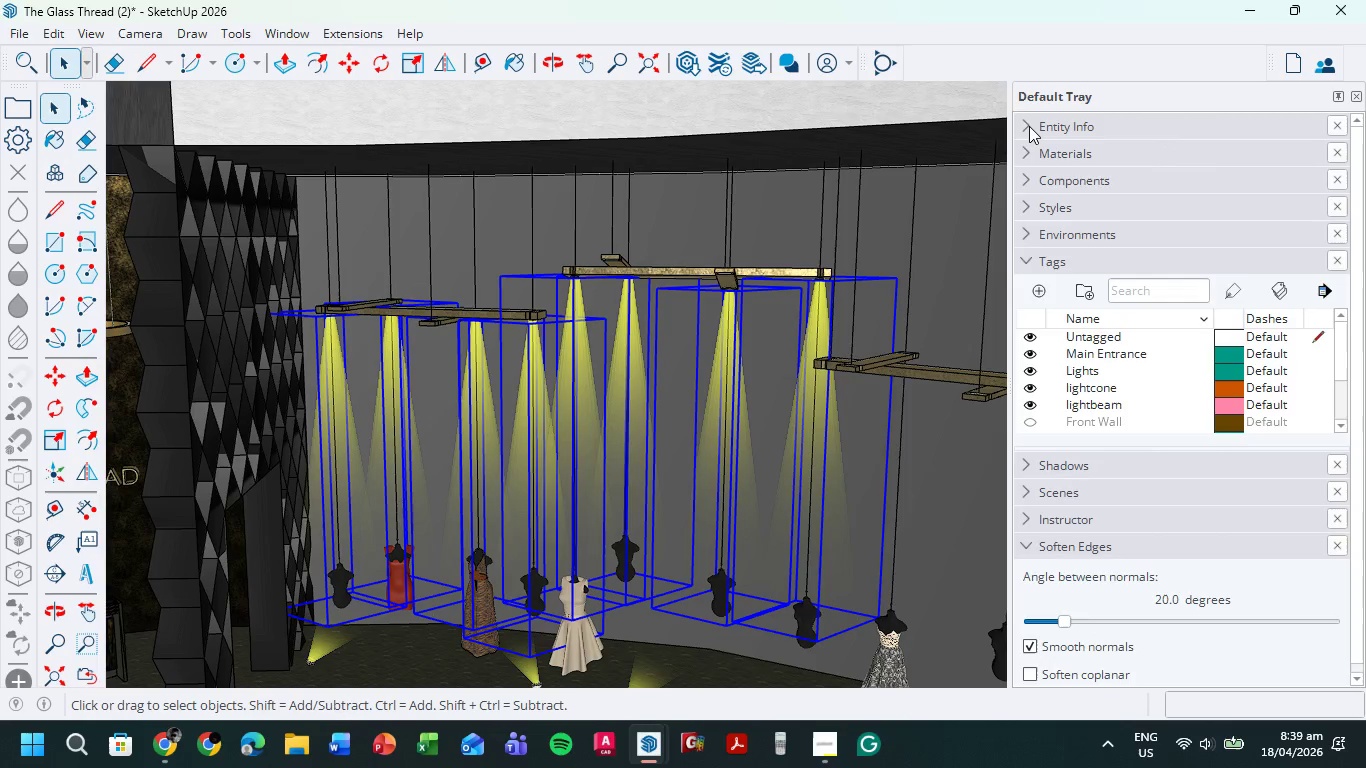 
left_click([1028, 124])
 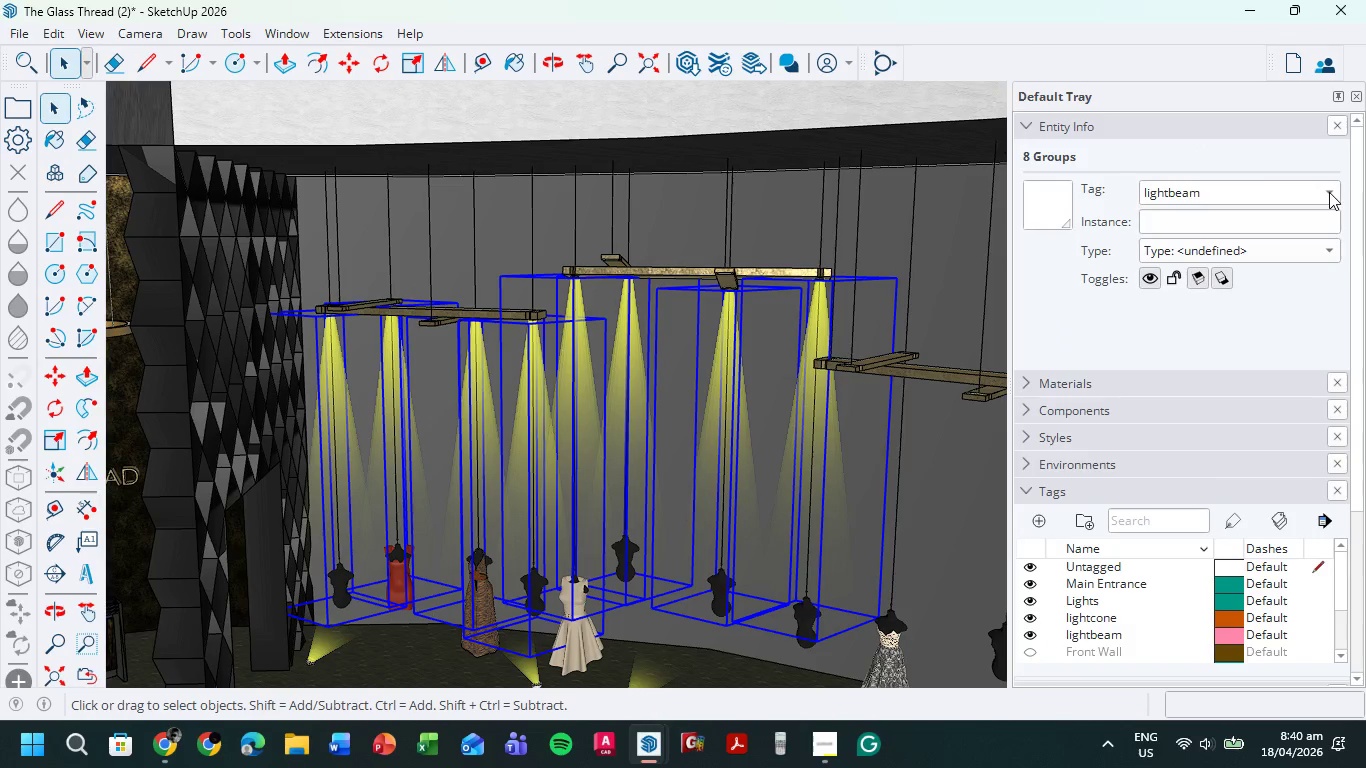 
left_click([1329, 192])
 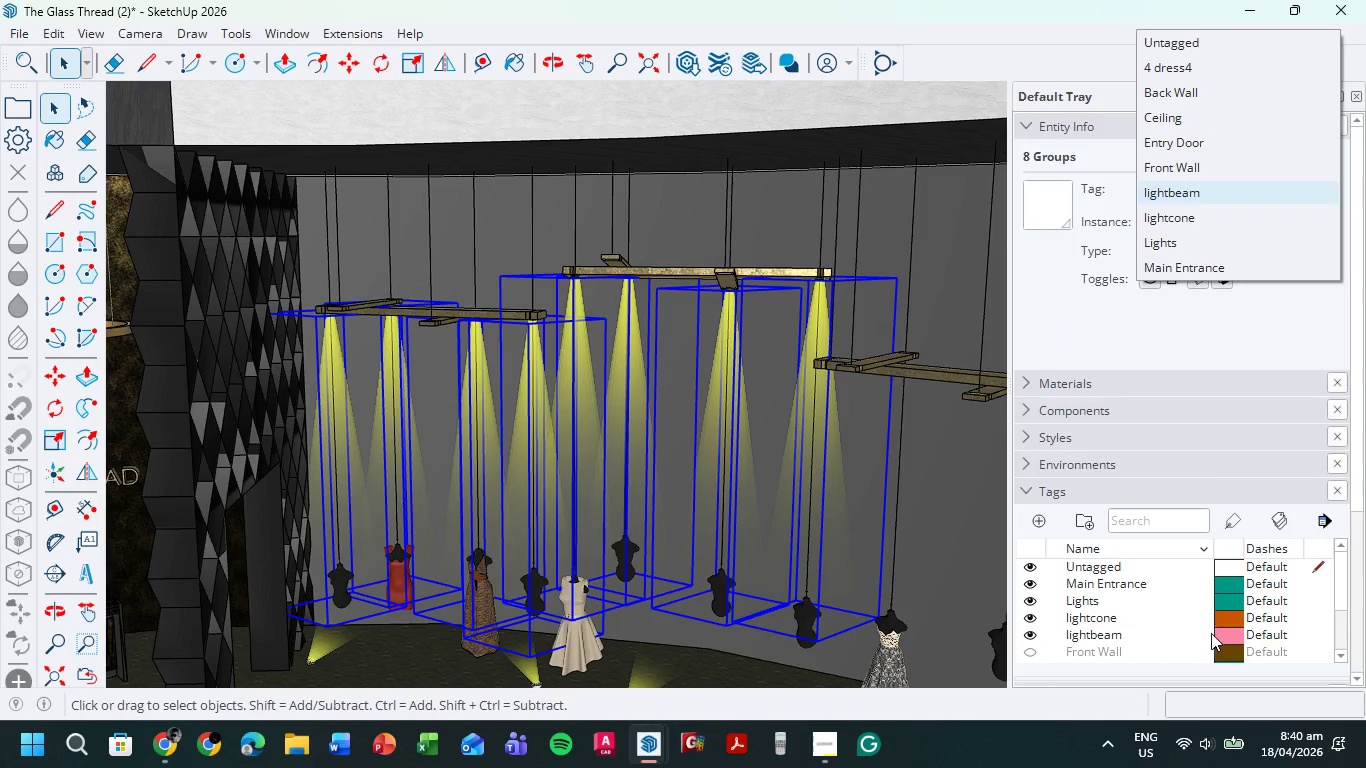 
wait(6.62)
 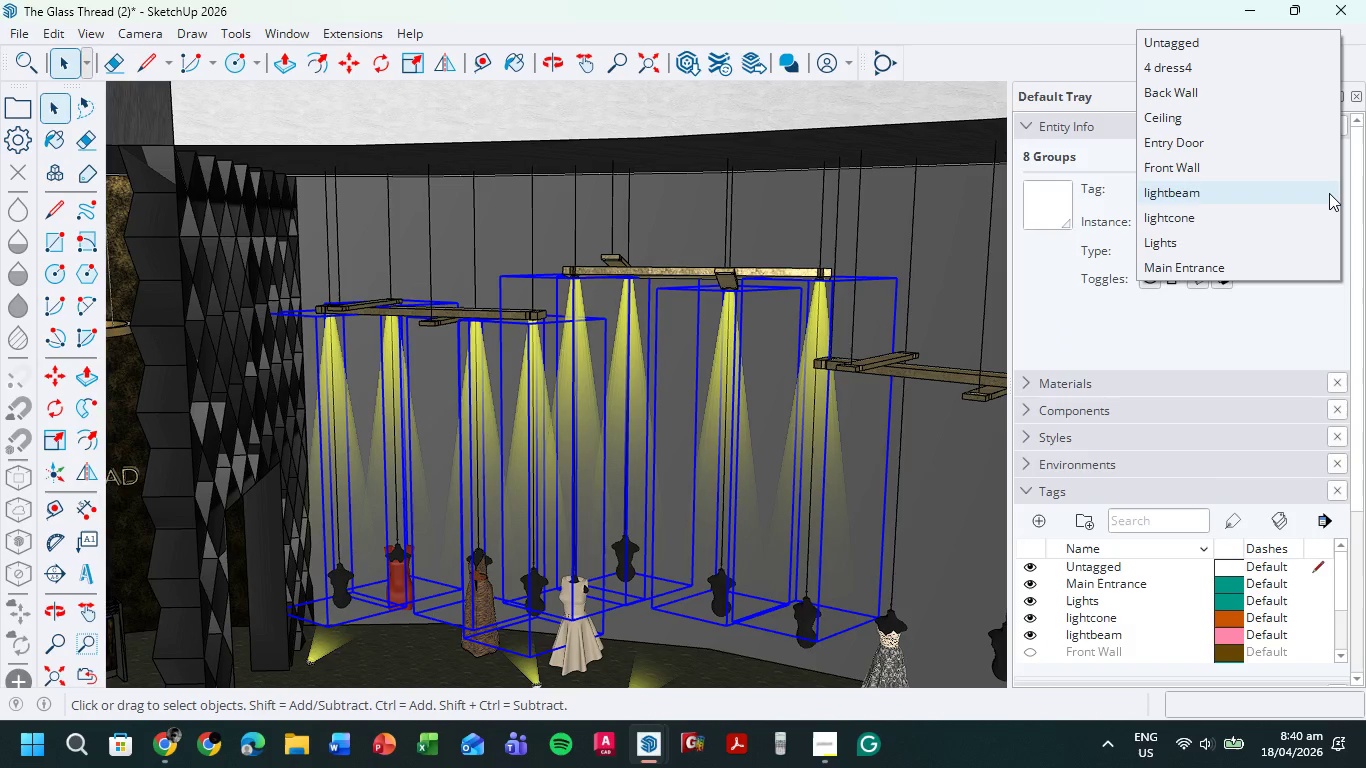 
right_click([1090, 602])
 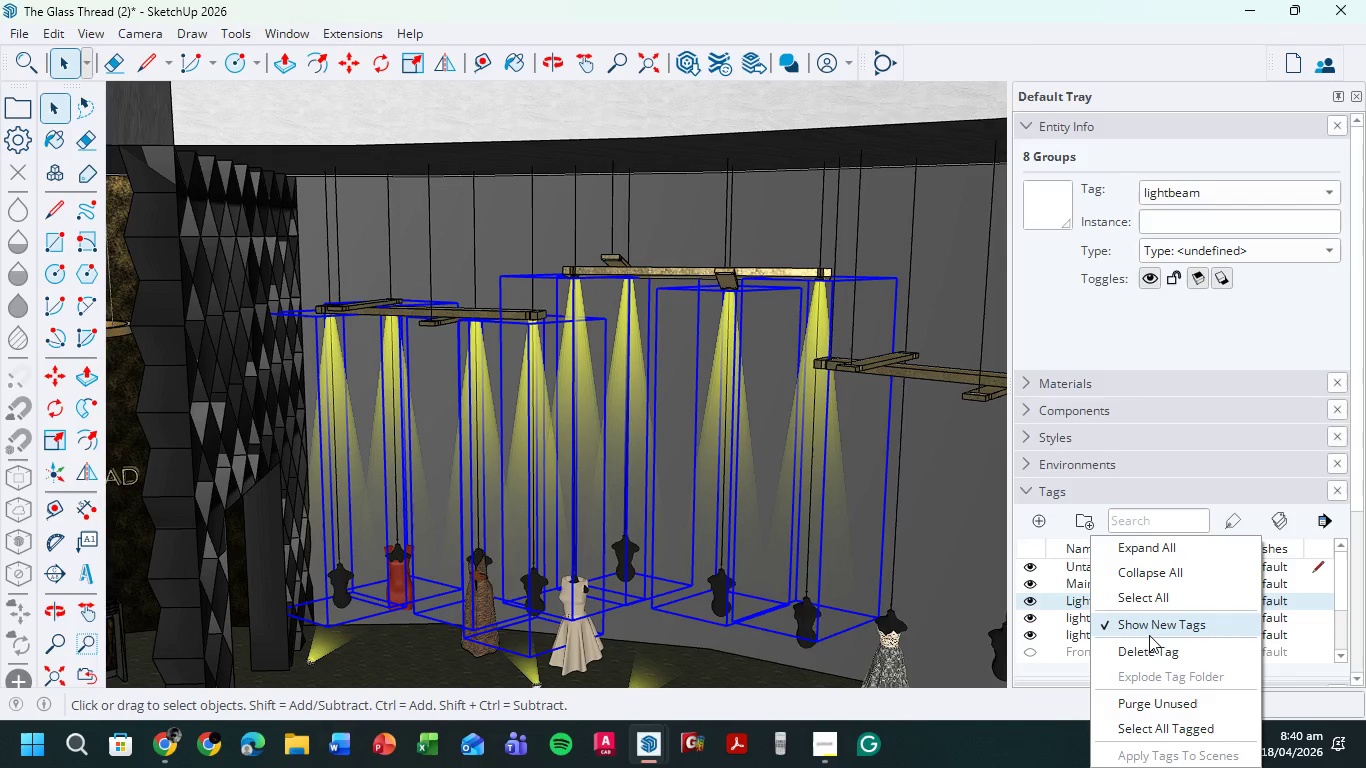 
left_click([1152, 643])
 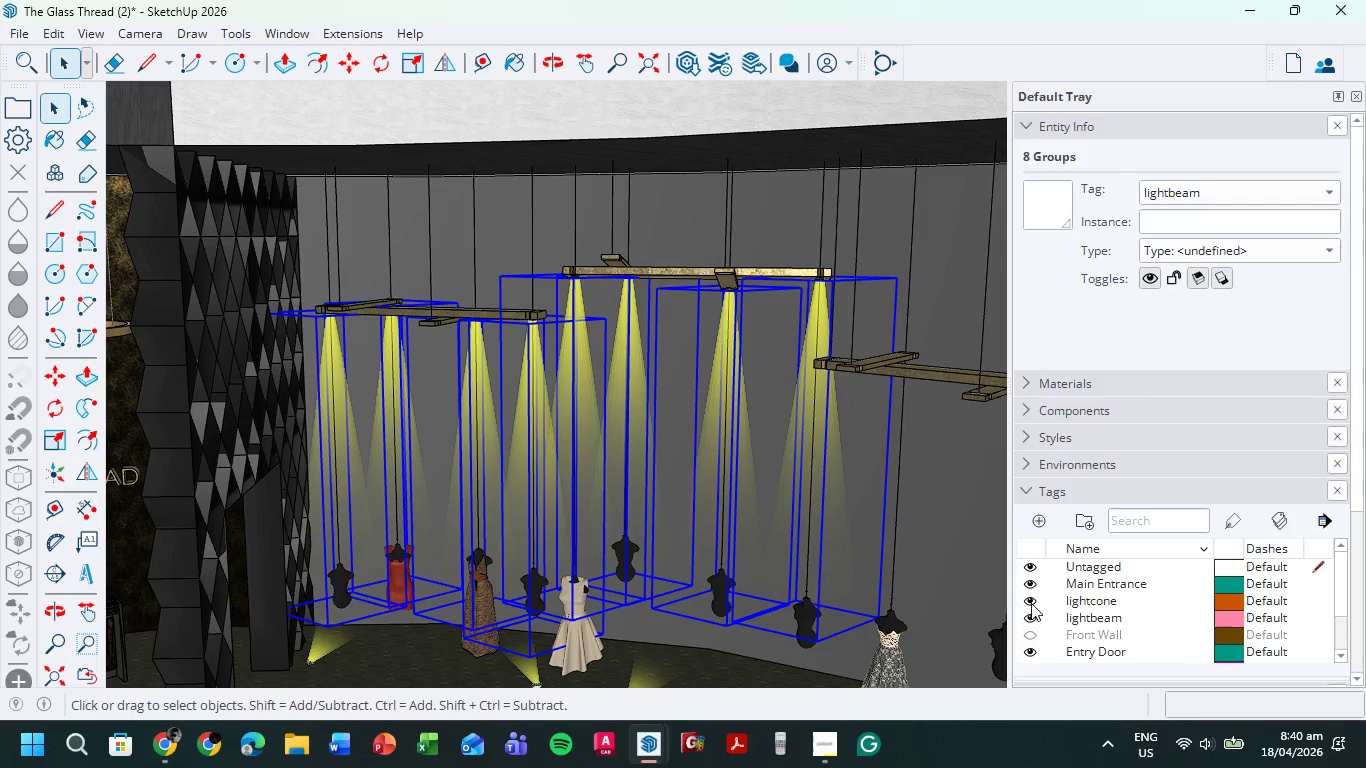 
left_click([1032, 602])
 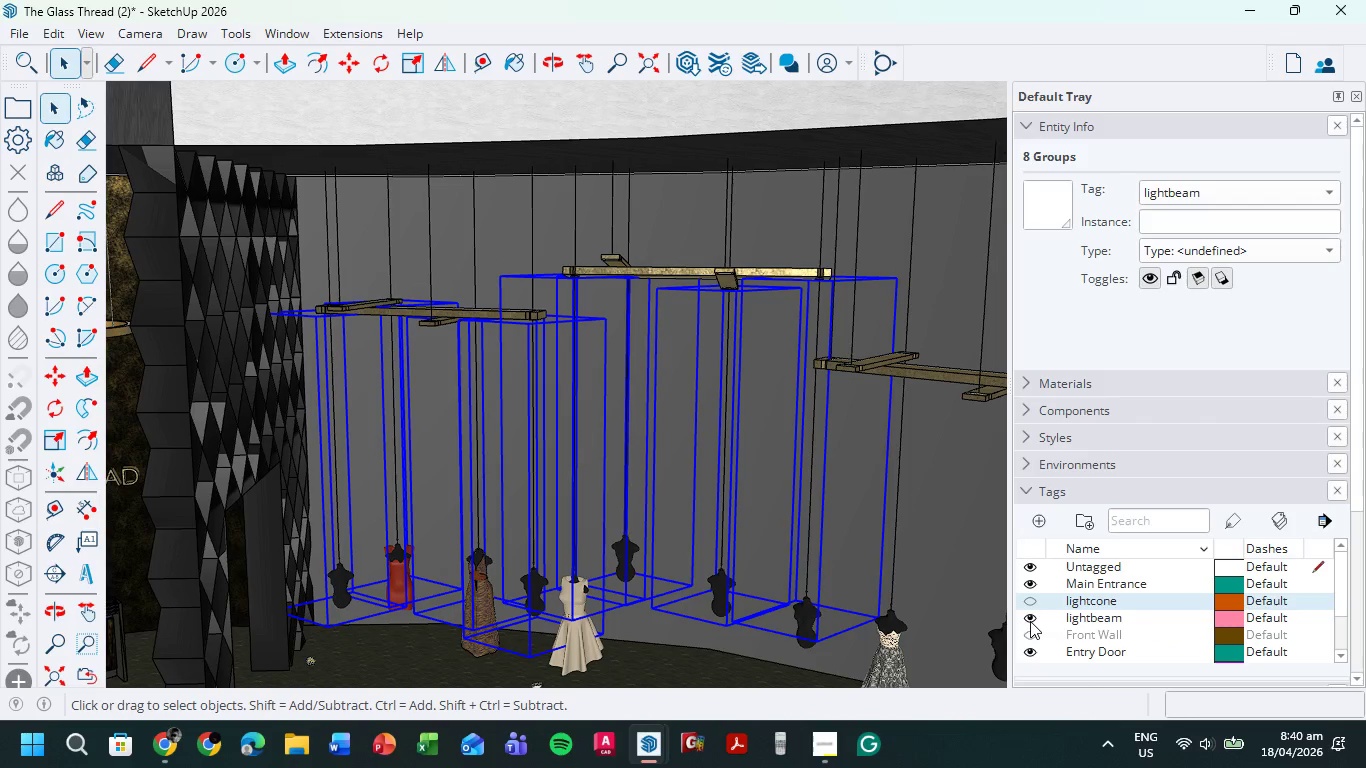 
left_click([1030, 618])
 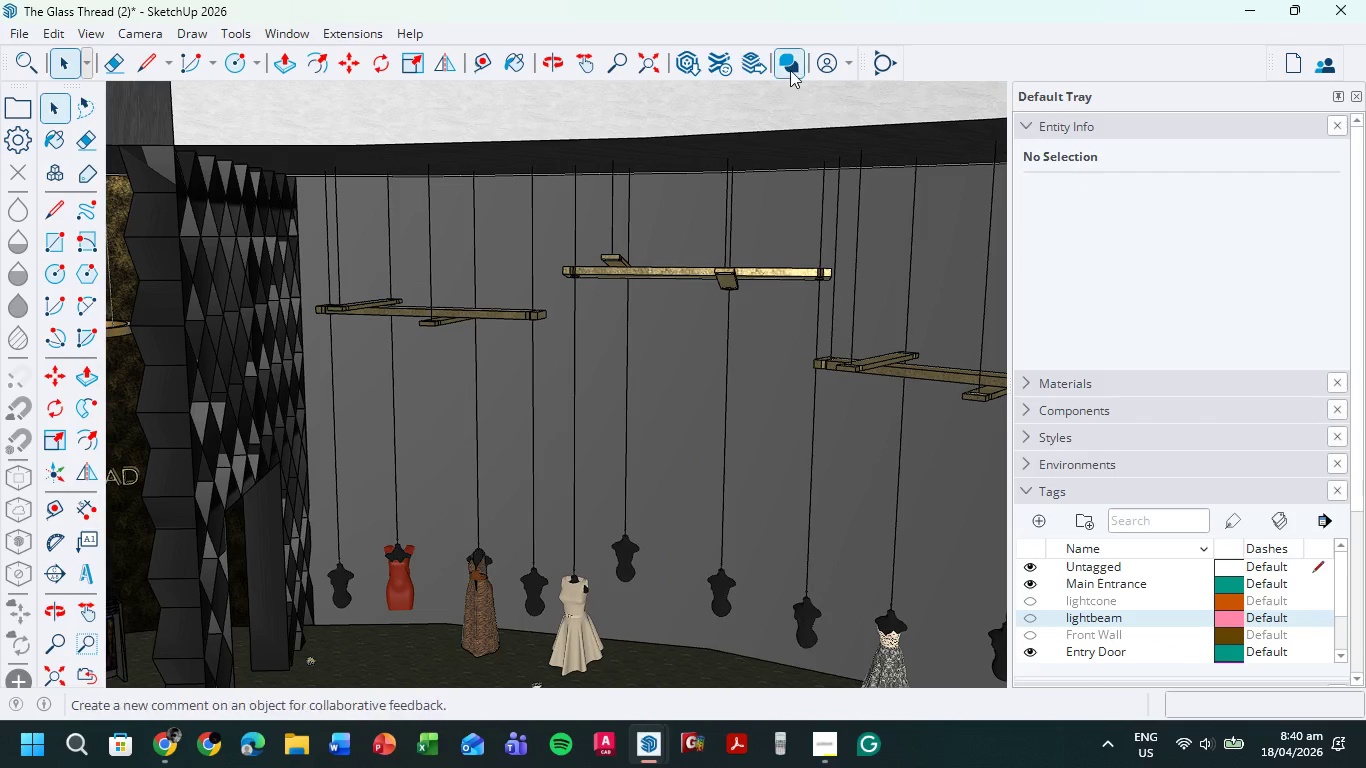 
left_click([621, 538])
 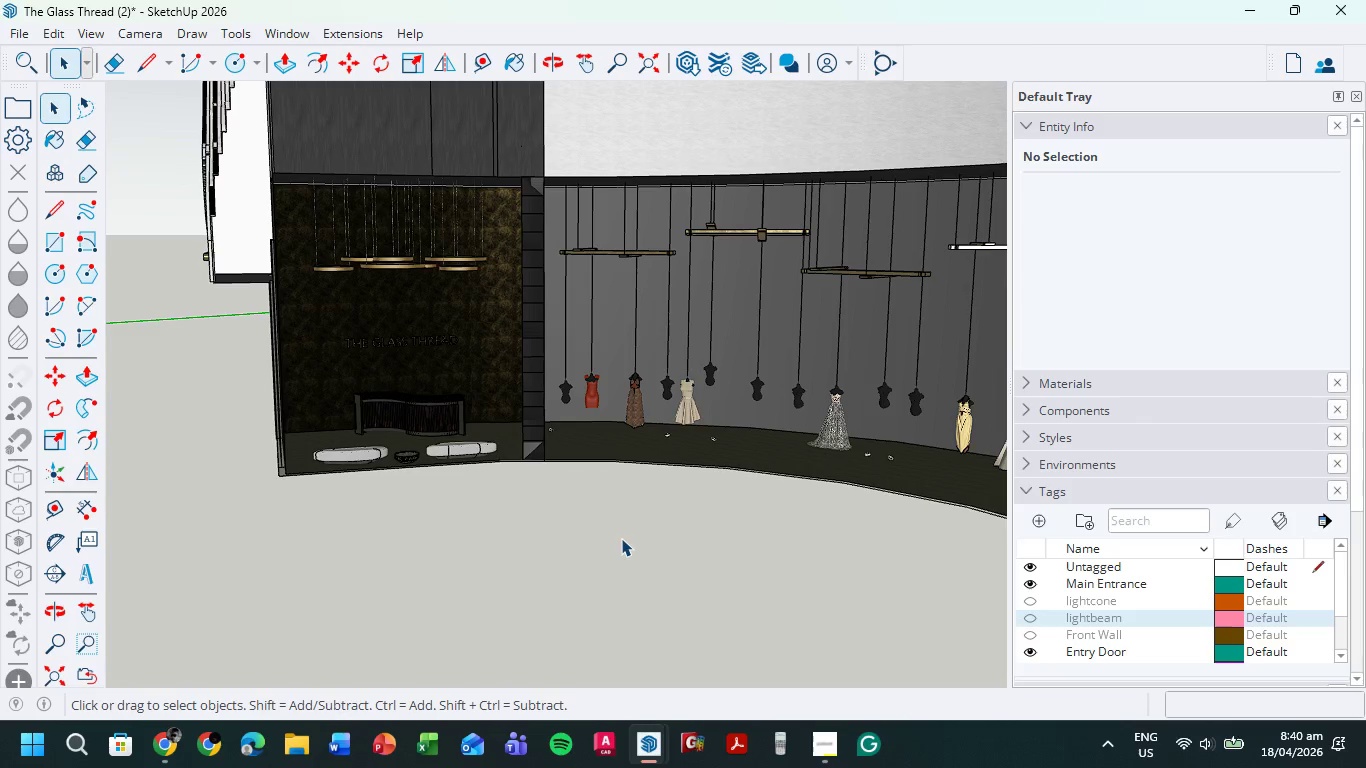 
scroll: coordinate [784, 217], scroll_direction: down, amount: 8.0
 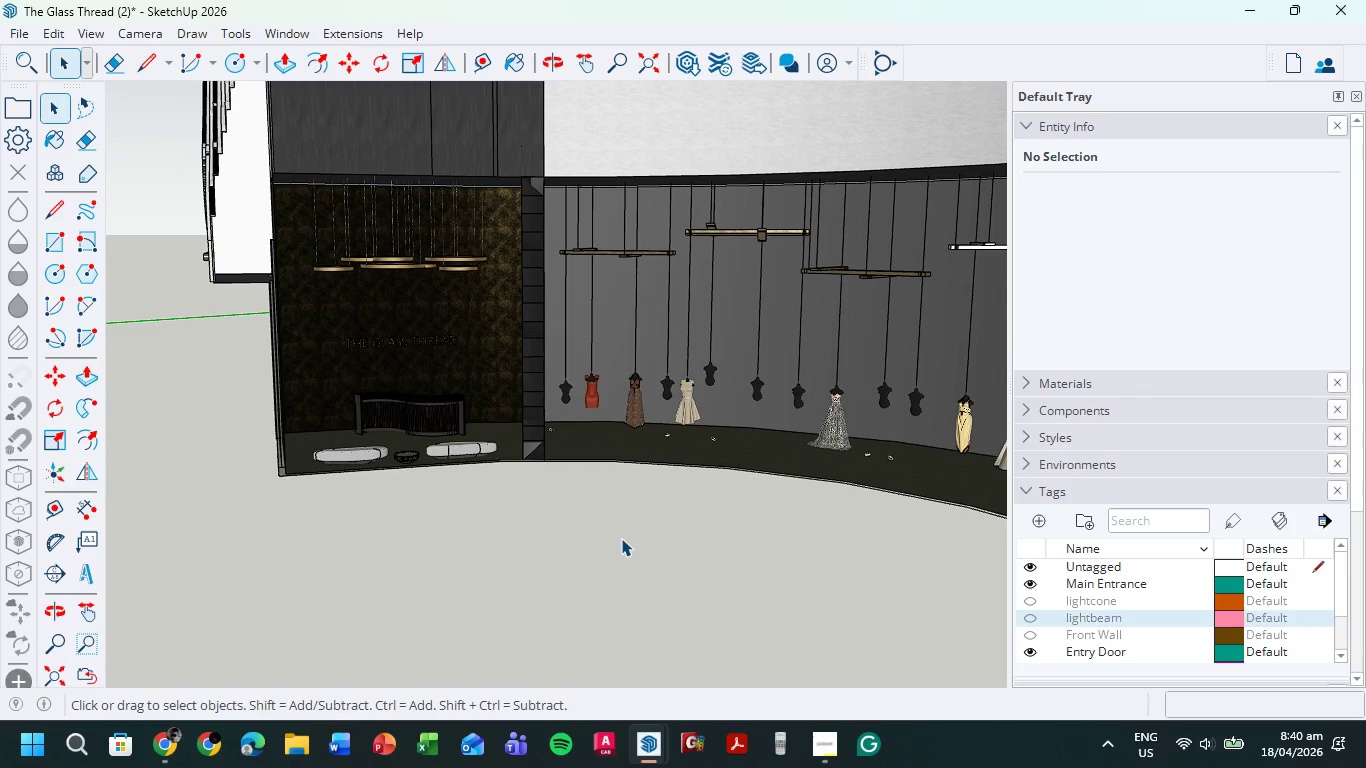 
double_click([621, 538])
 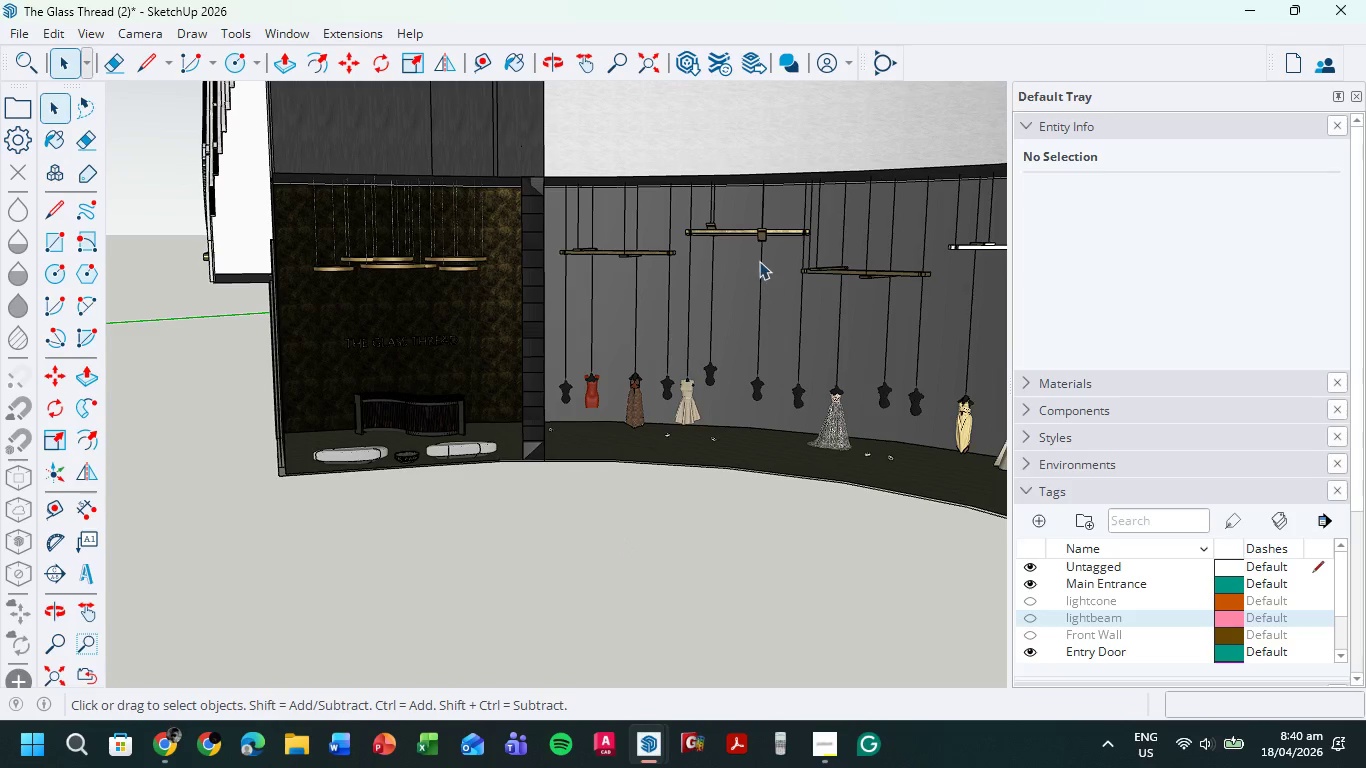 
scroll: coordinate [758, 260], scroll_direction: up, amount: 6.0
 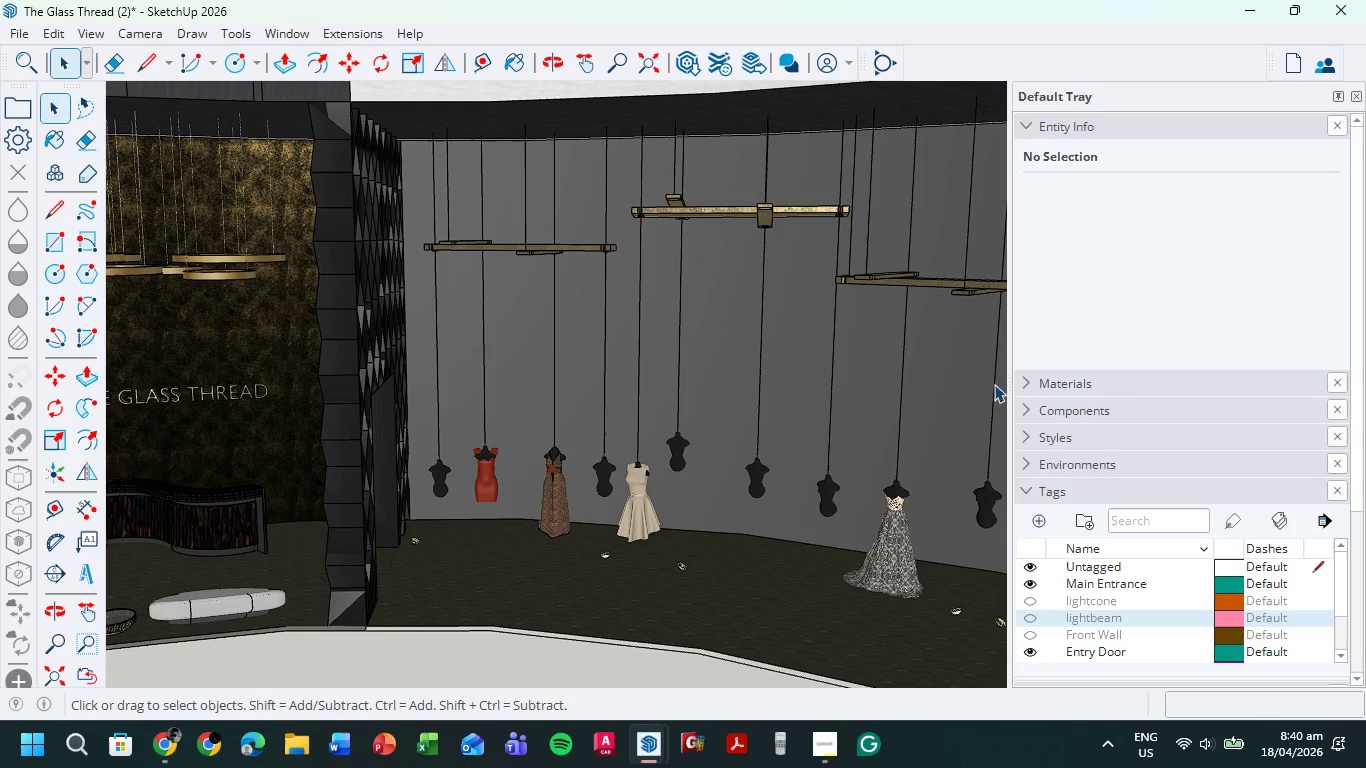 
left_click_drag(start_coordinate=[1009, 354], to_coordinate=[1159, 355])
 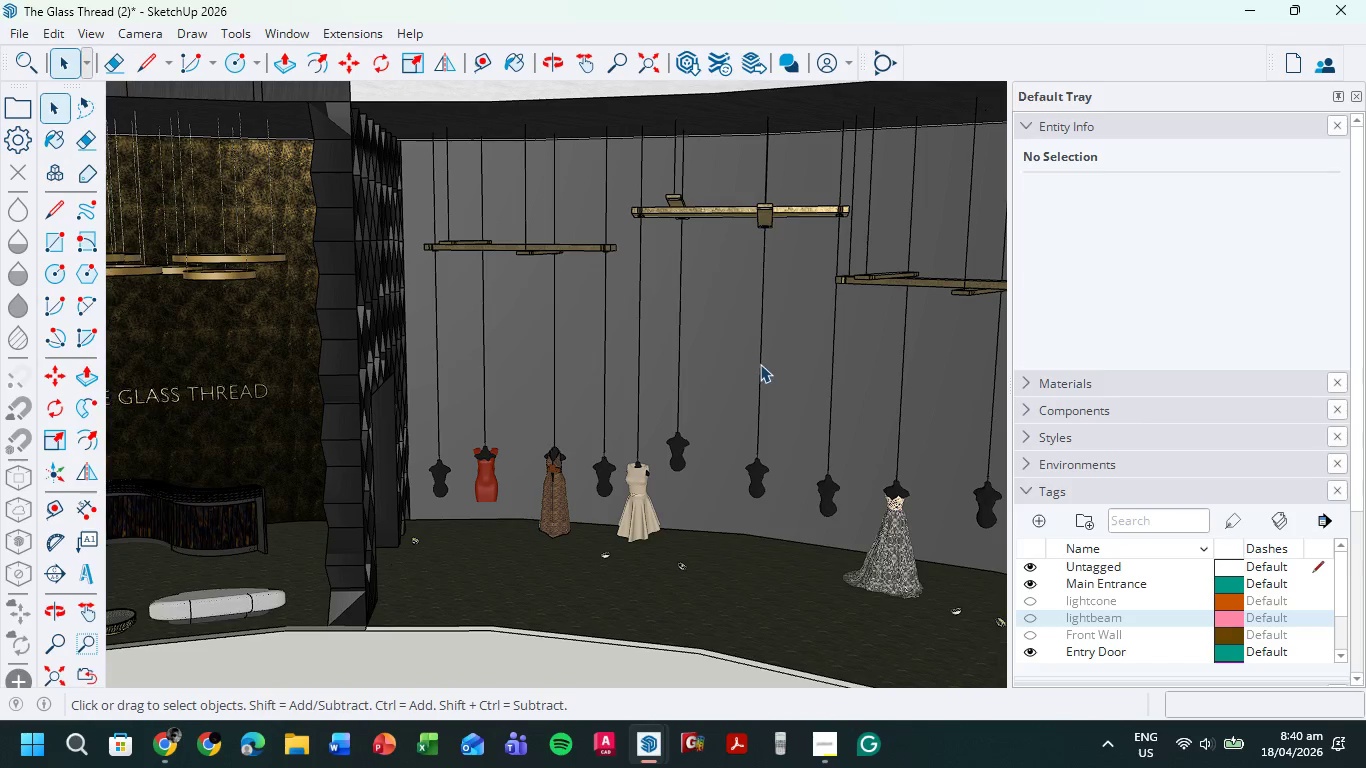 
hold_key(key=ShiftLeft, duration=0.86)
 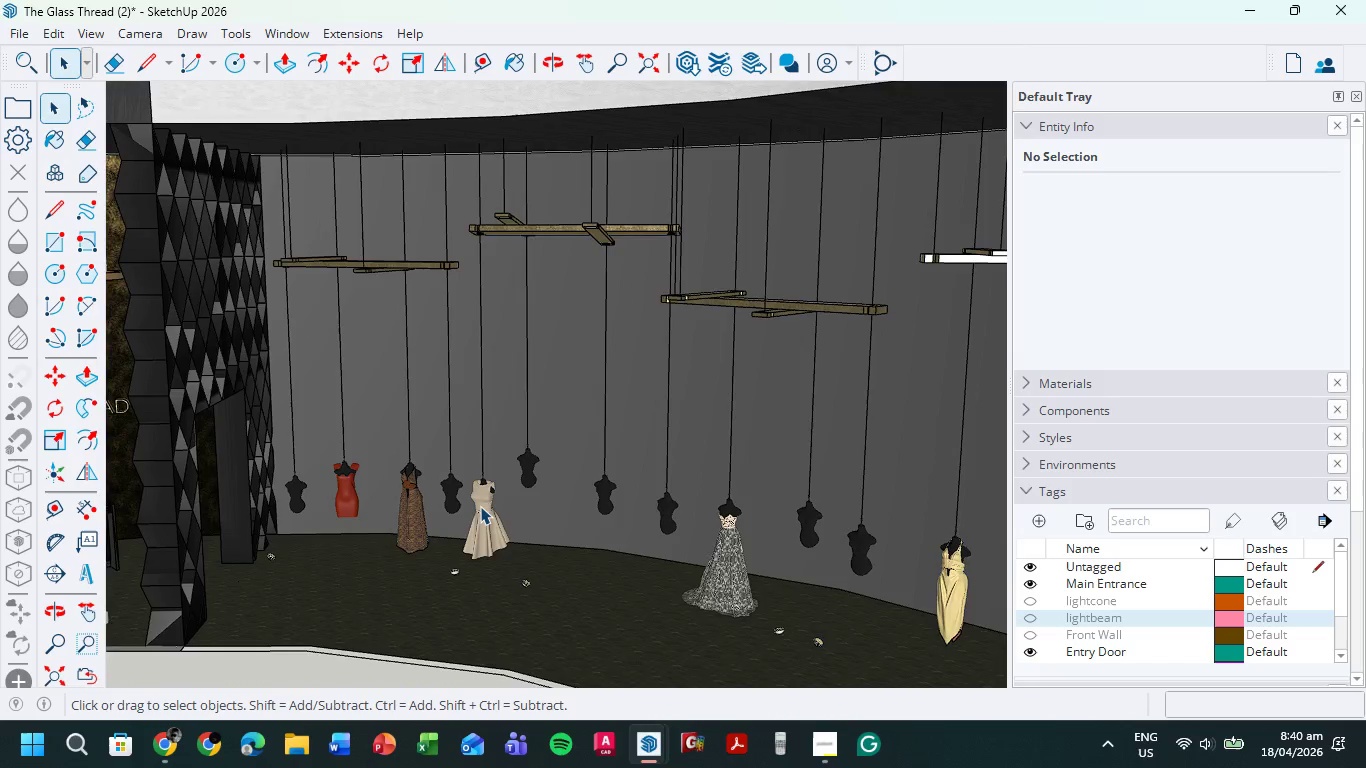 
scroll: coordinate [378, 521], scroll_direction: up, amount: 8.0
 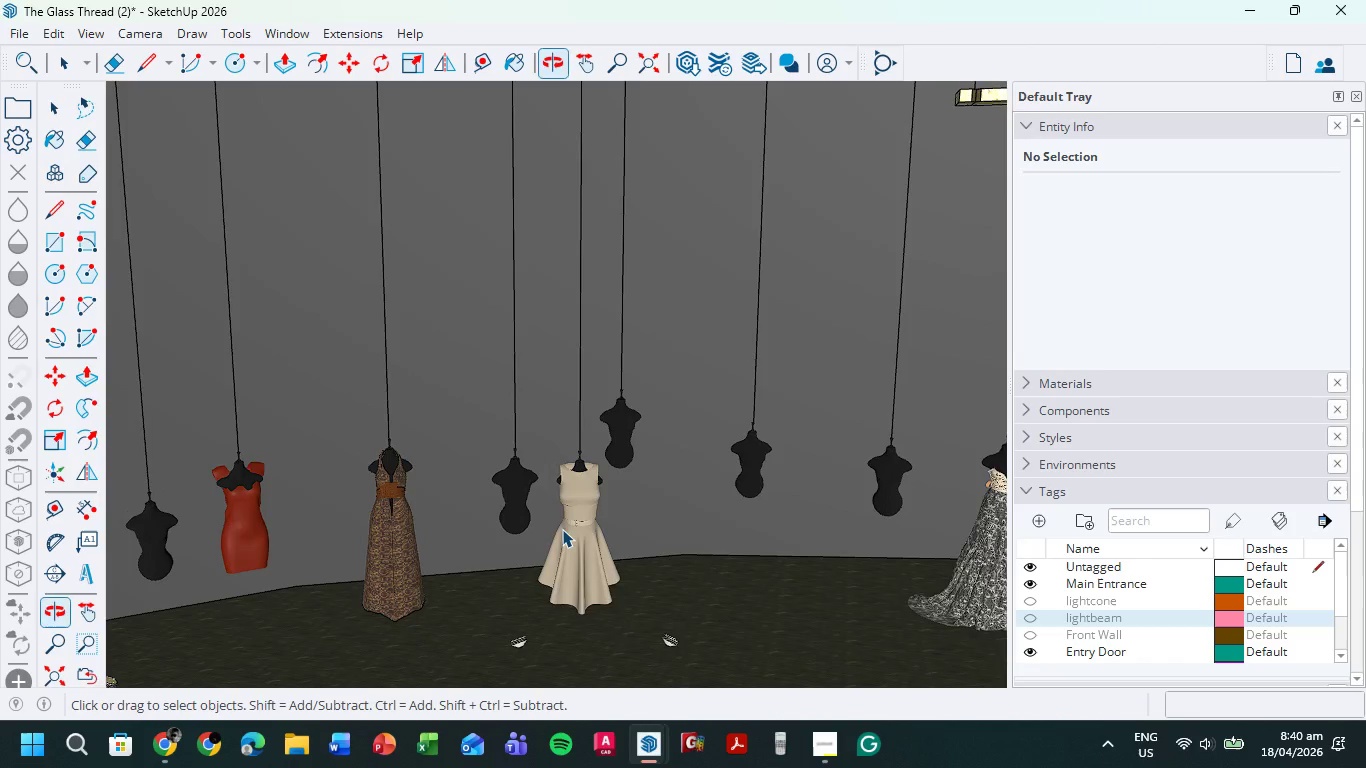 
left_click([613, 447])
 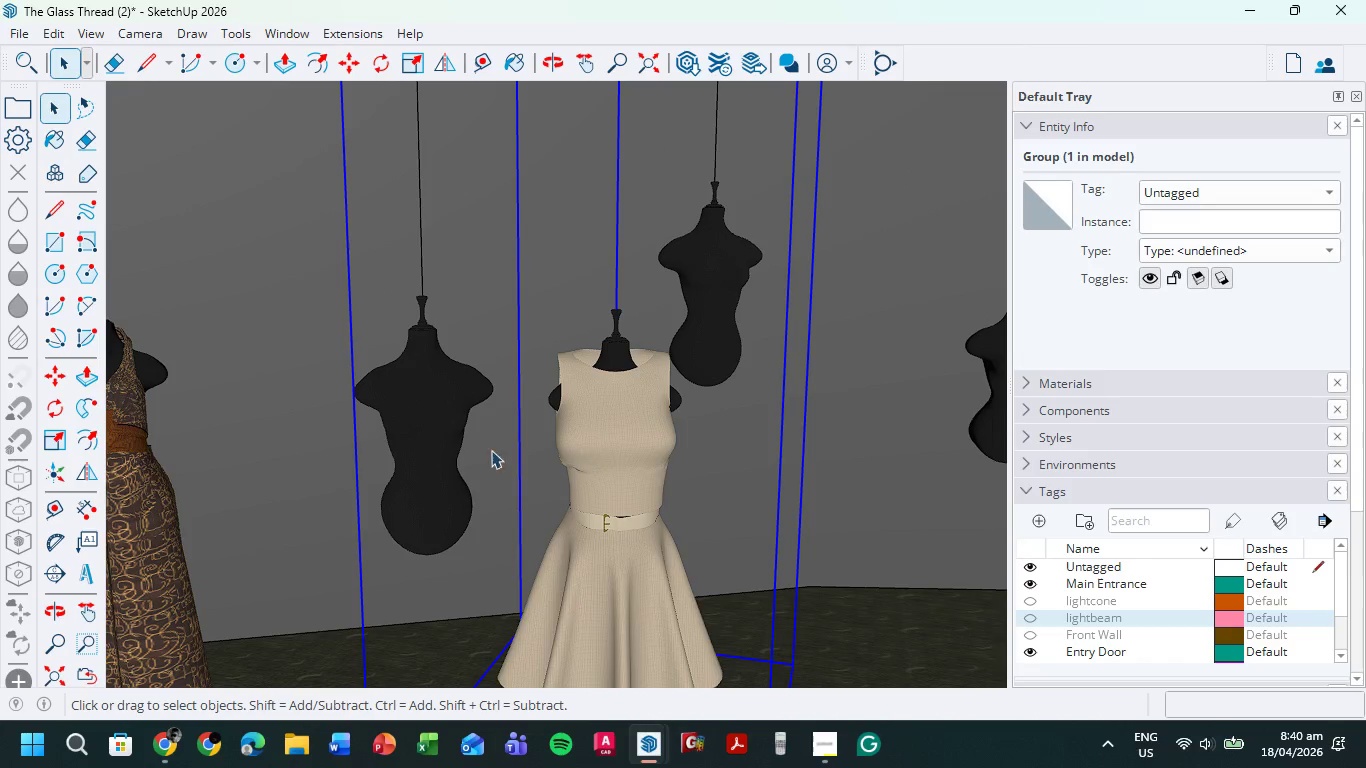 
scroll: coordinate [561, 517], scroll_direction: up, amount: 11.0
 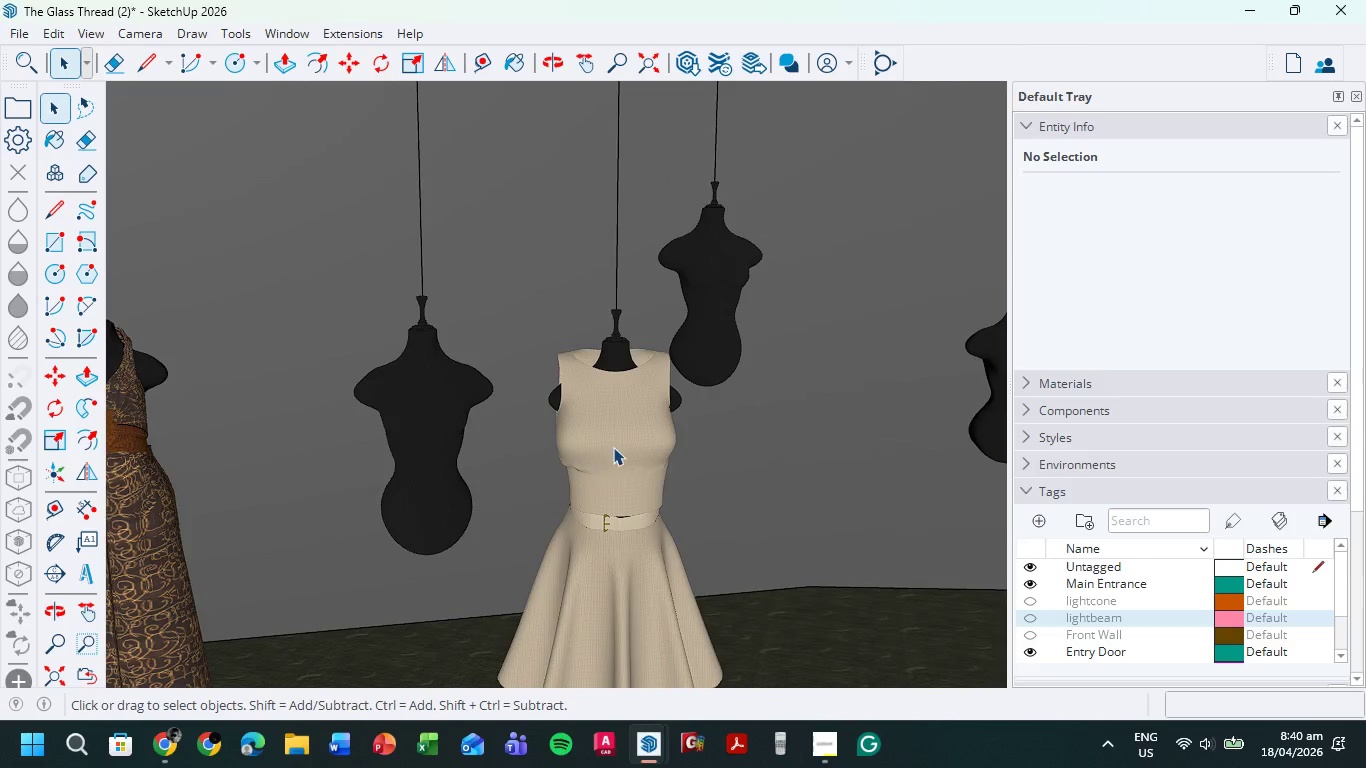 
left_click([395, 450])
 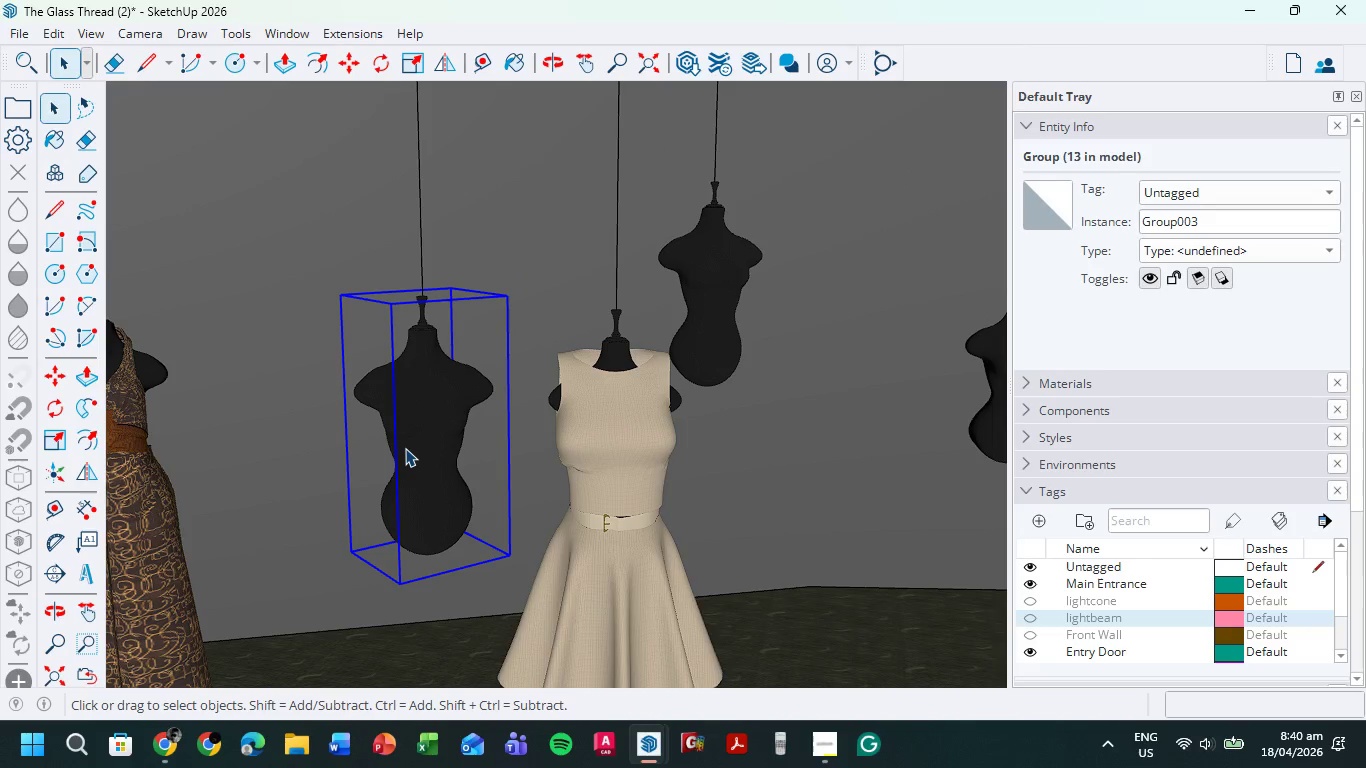 
key(Delete)
 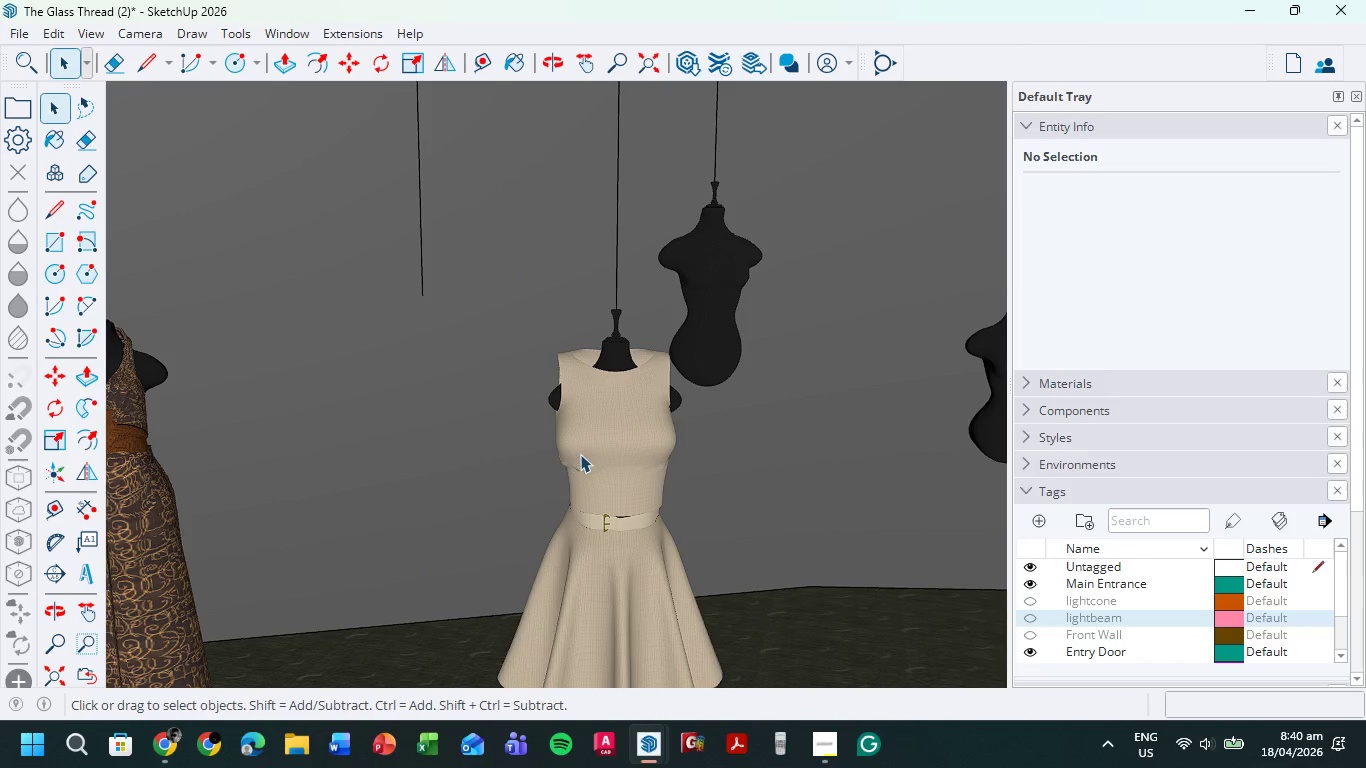 
left_click([589, 453])
 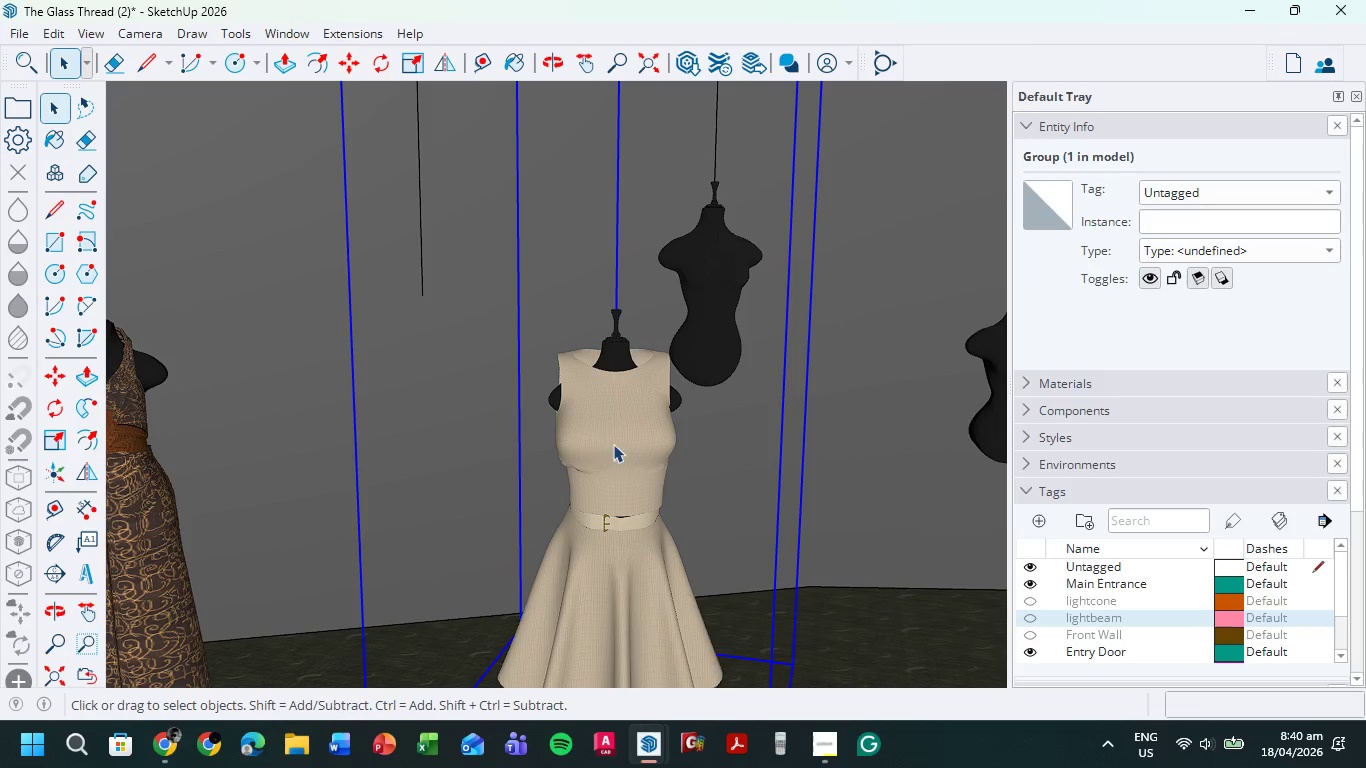 
double_click([627, 440])
 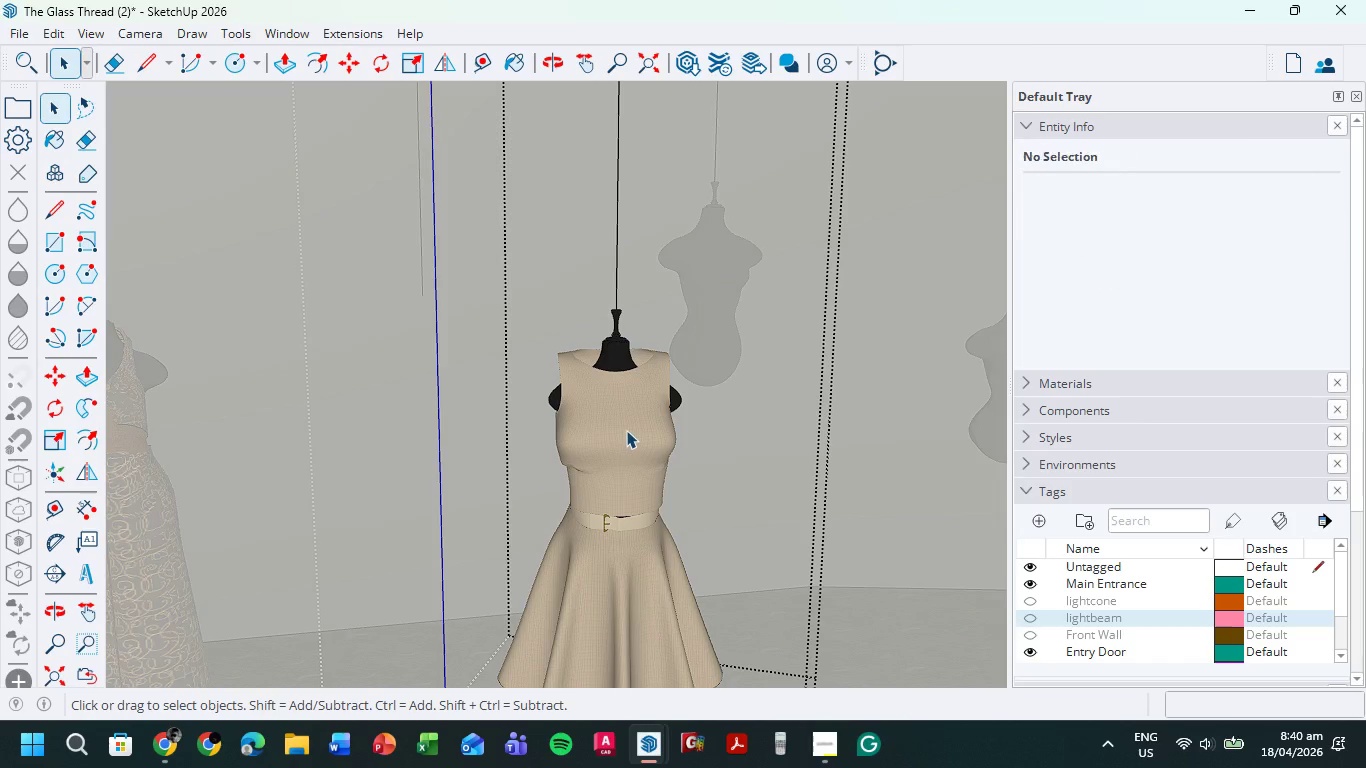 
left_click([626, 430])
 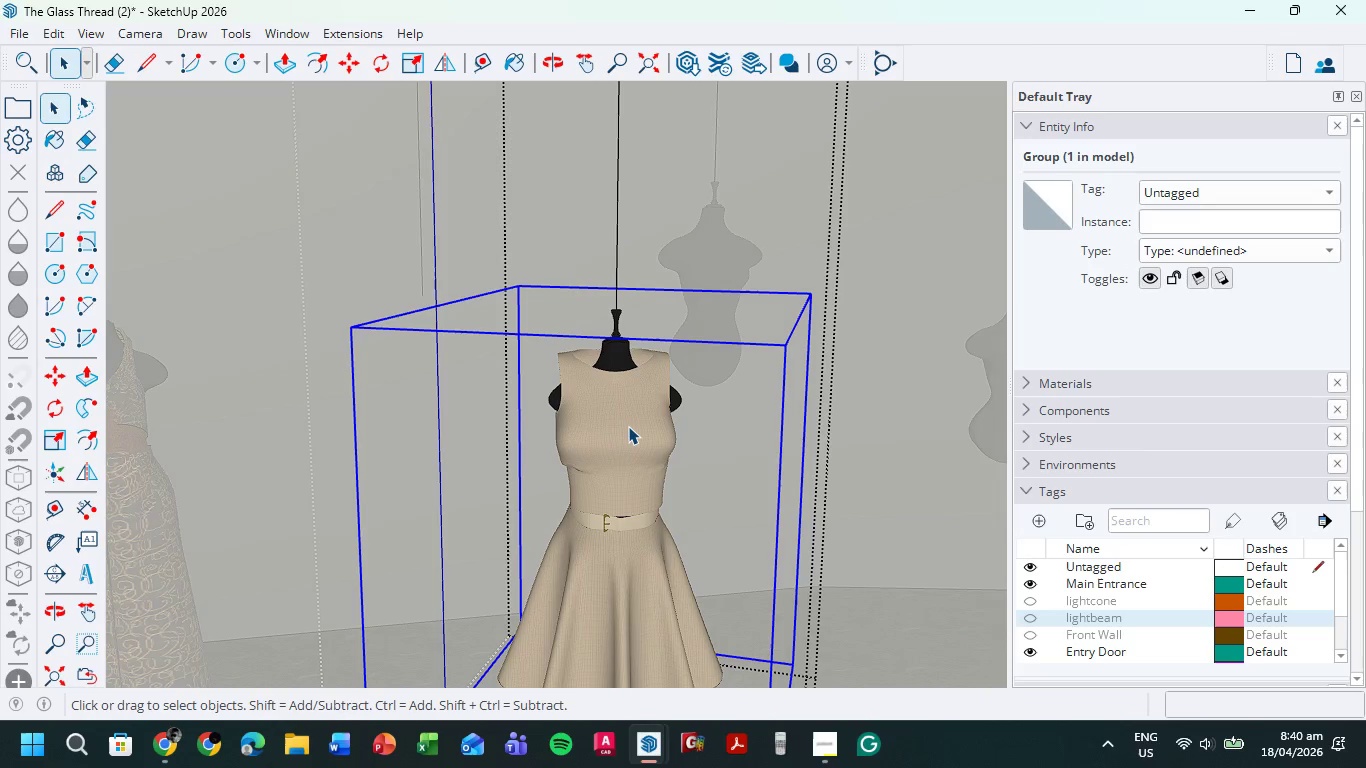 
key(Control+C)
 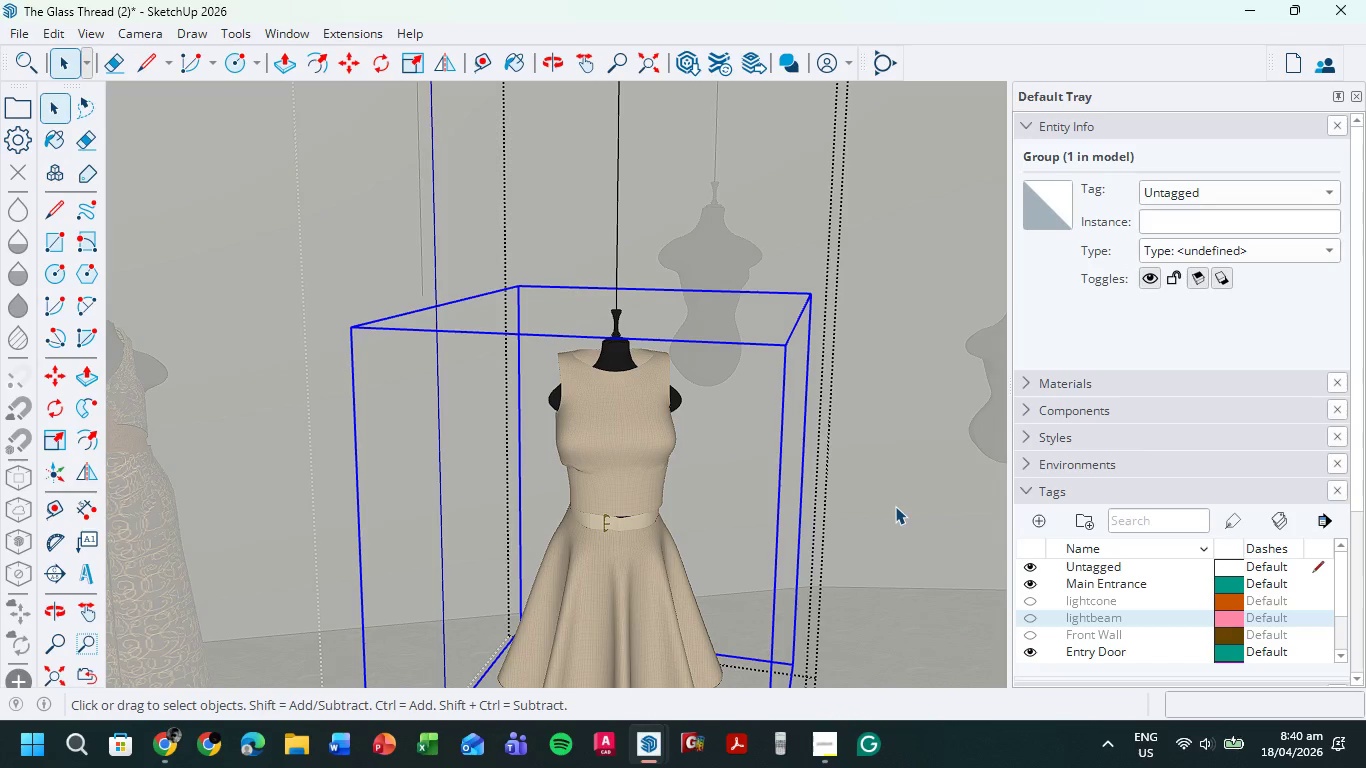 
double_click([895, 506])
 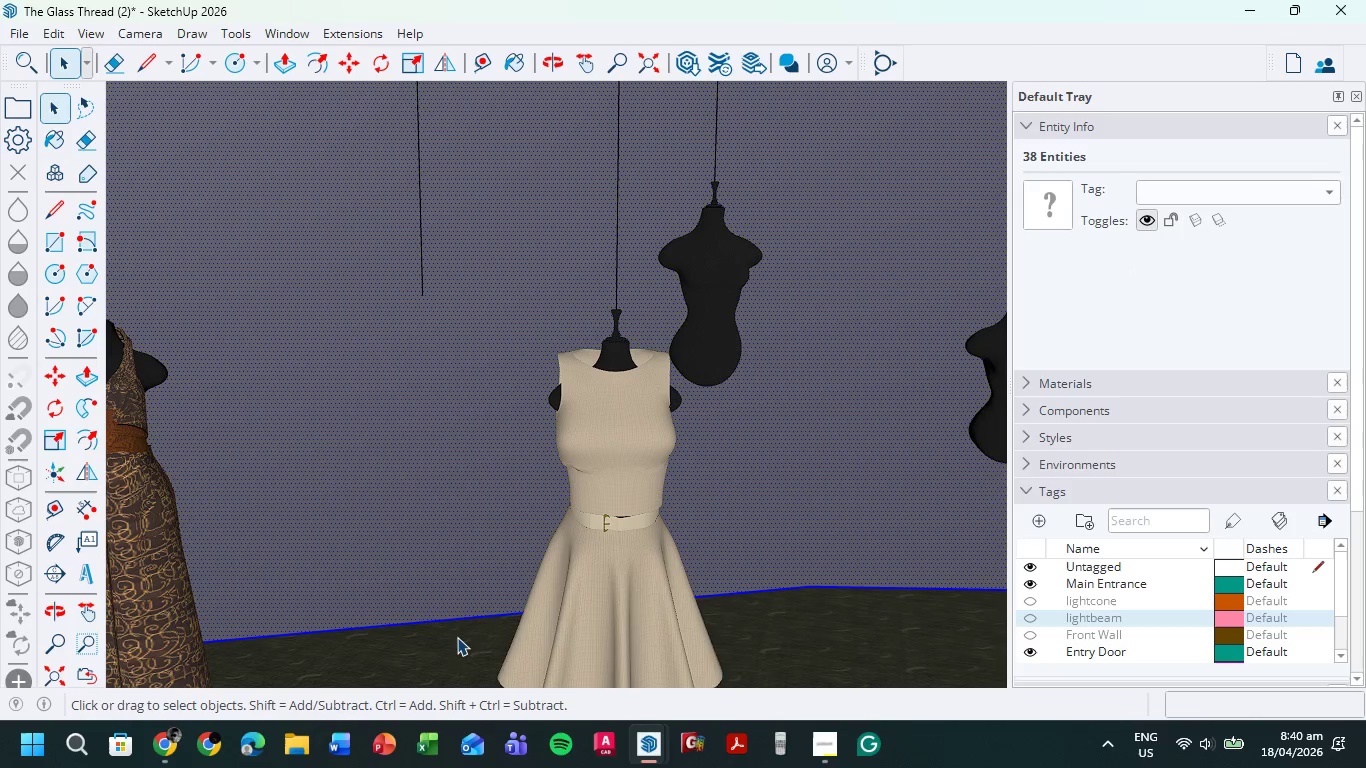 
key(Shift+ShiftLeft)
 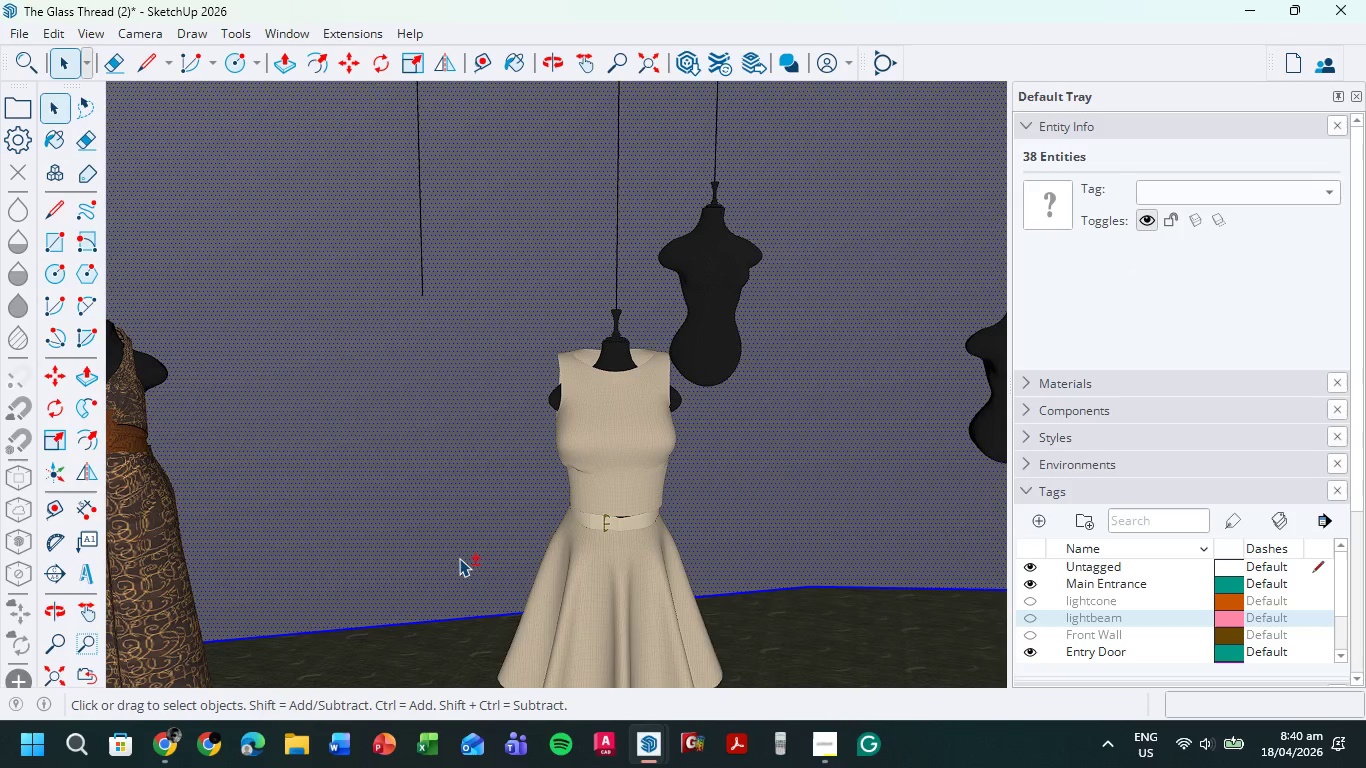 
left_click([459, 558])
 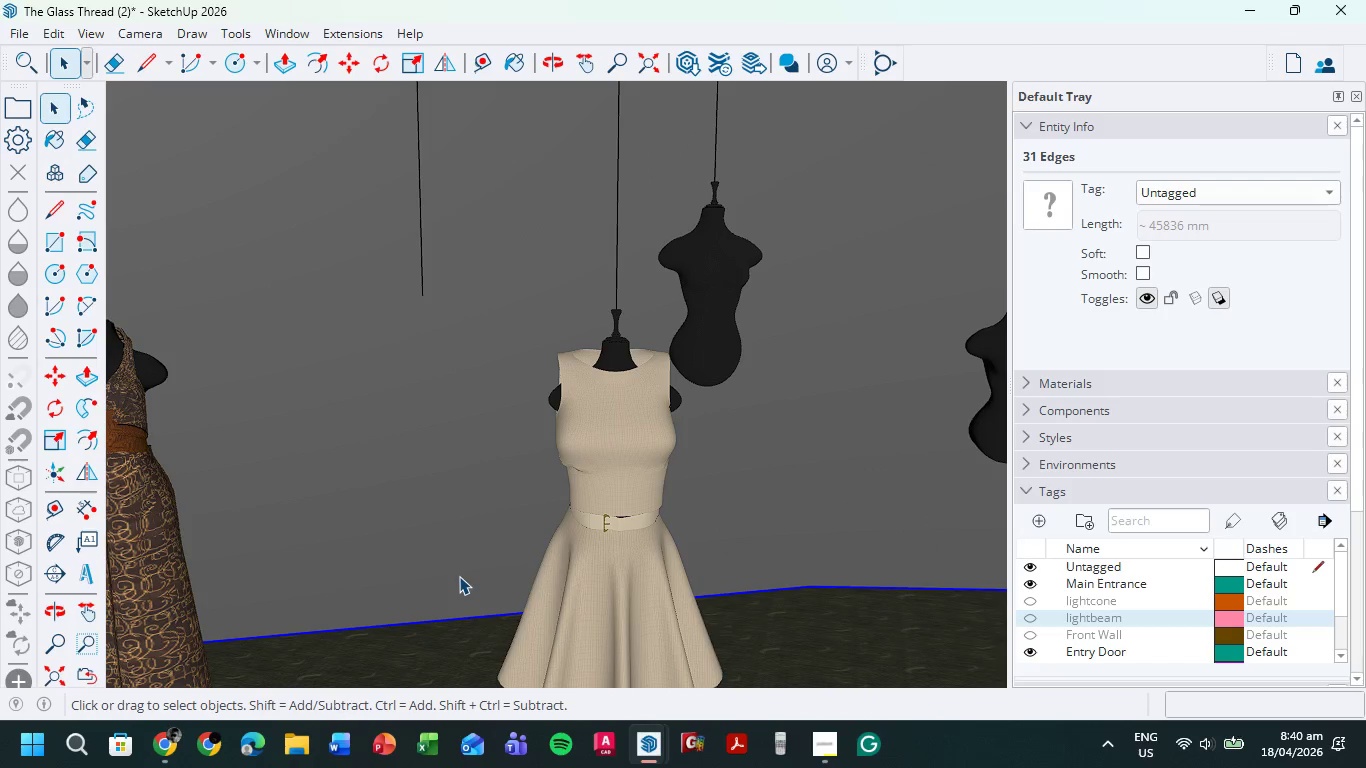 
key(Control+V)
 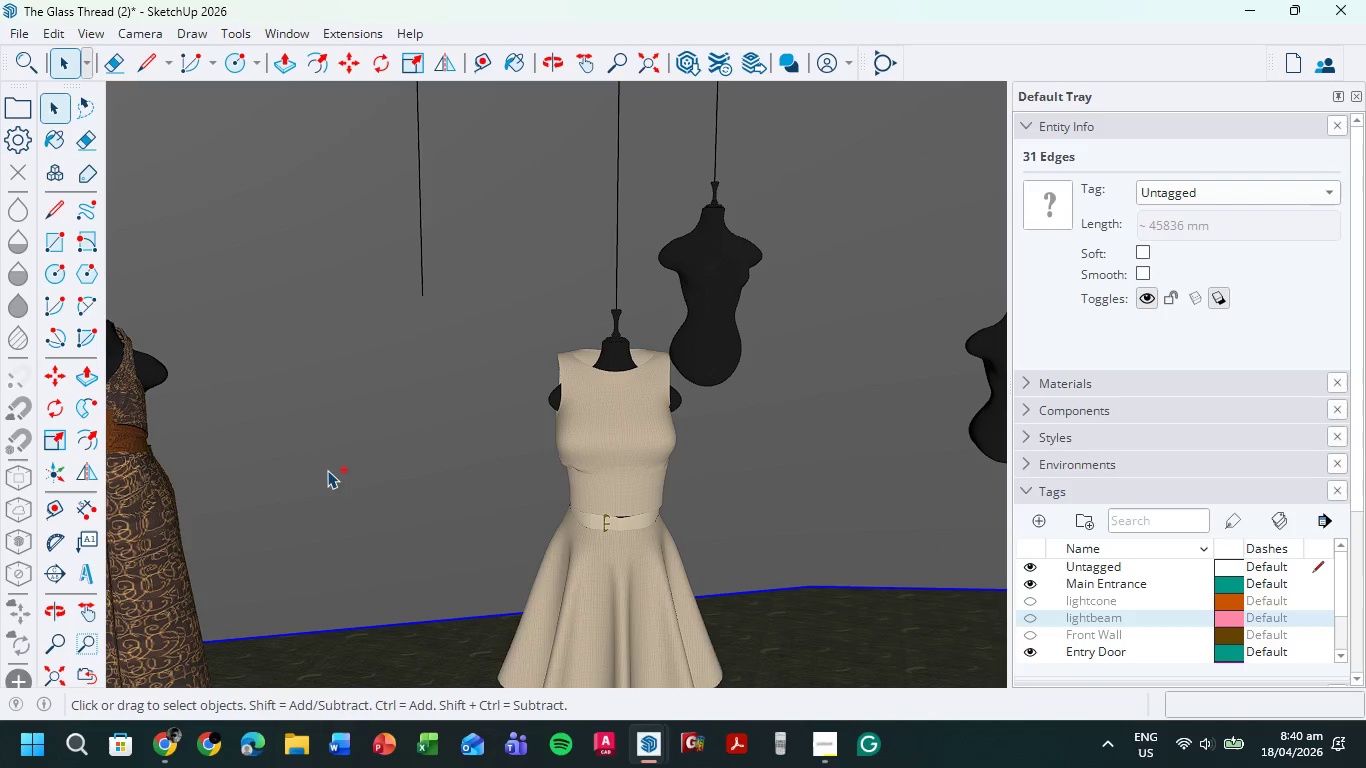 
scroll: coordinate [592, 434], scroll_direction: down, amount: 5.0
 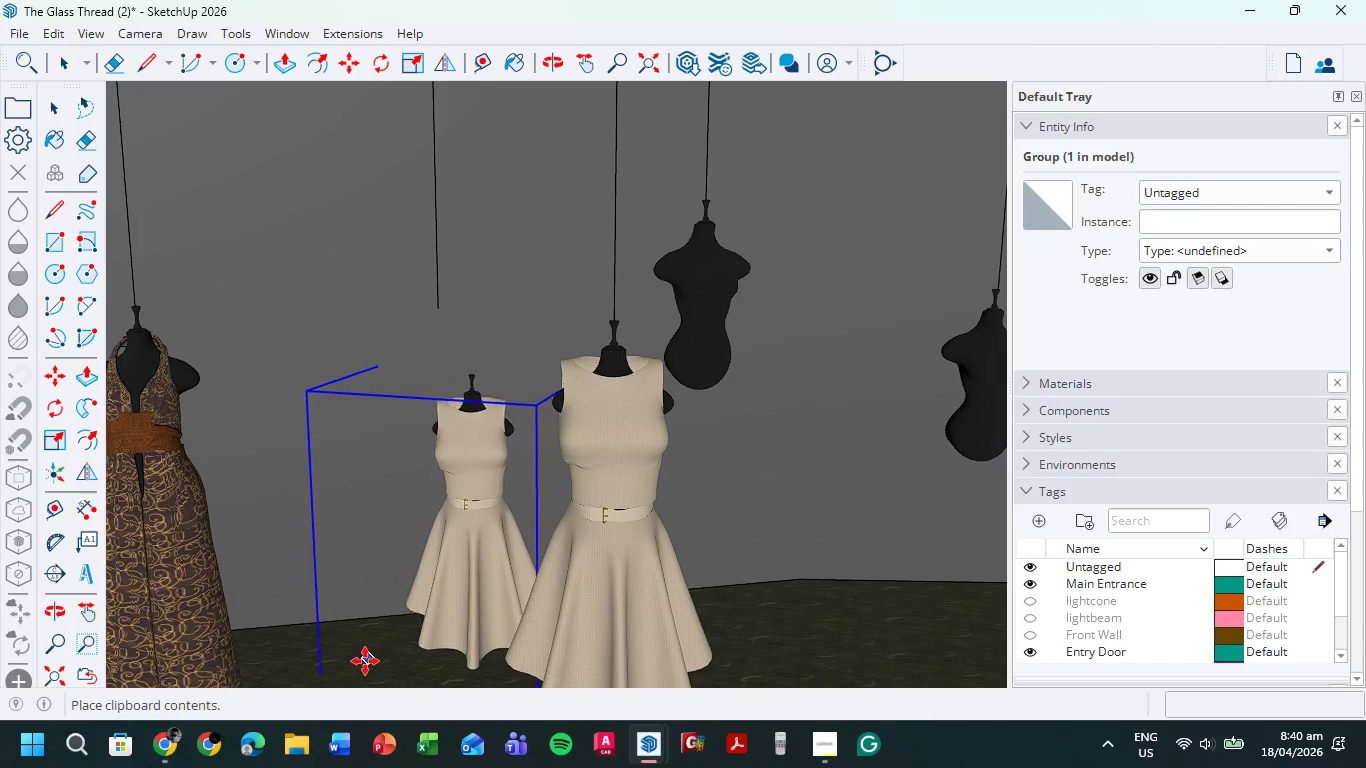 
left_click([361, 666])
 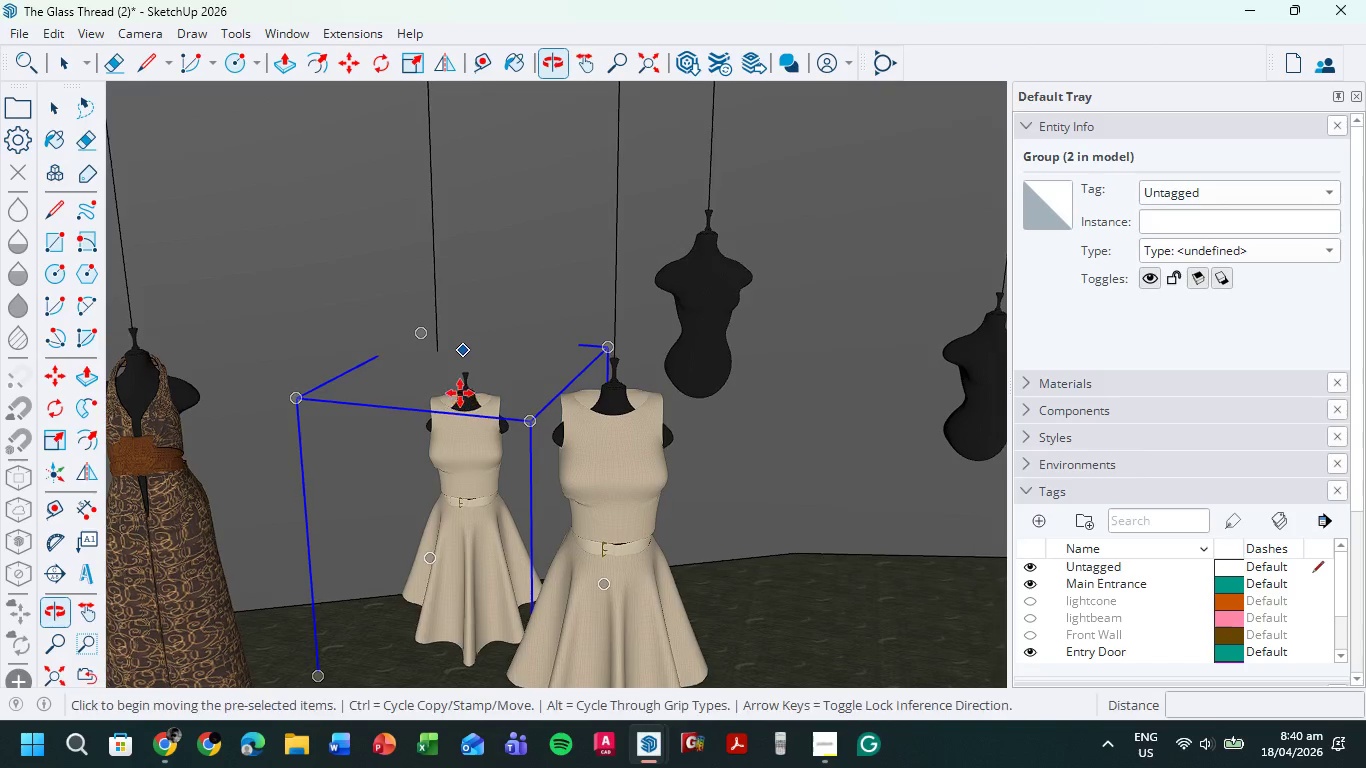 
scroll: coordinate [485, 434], scroll_direction: up, amount: 39.0
 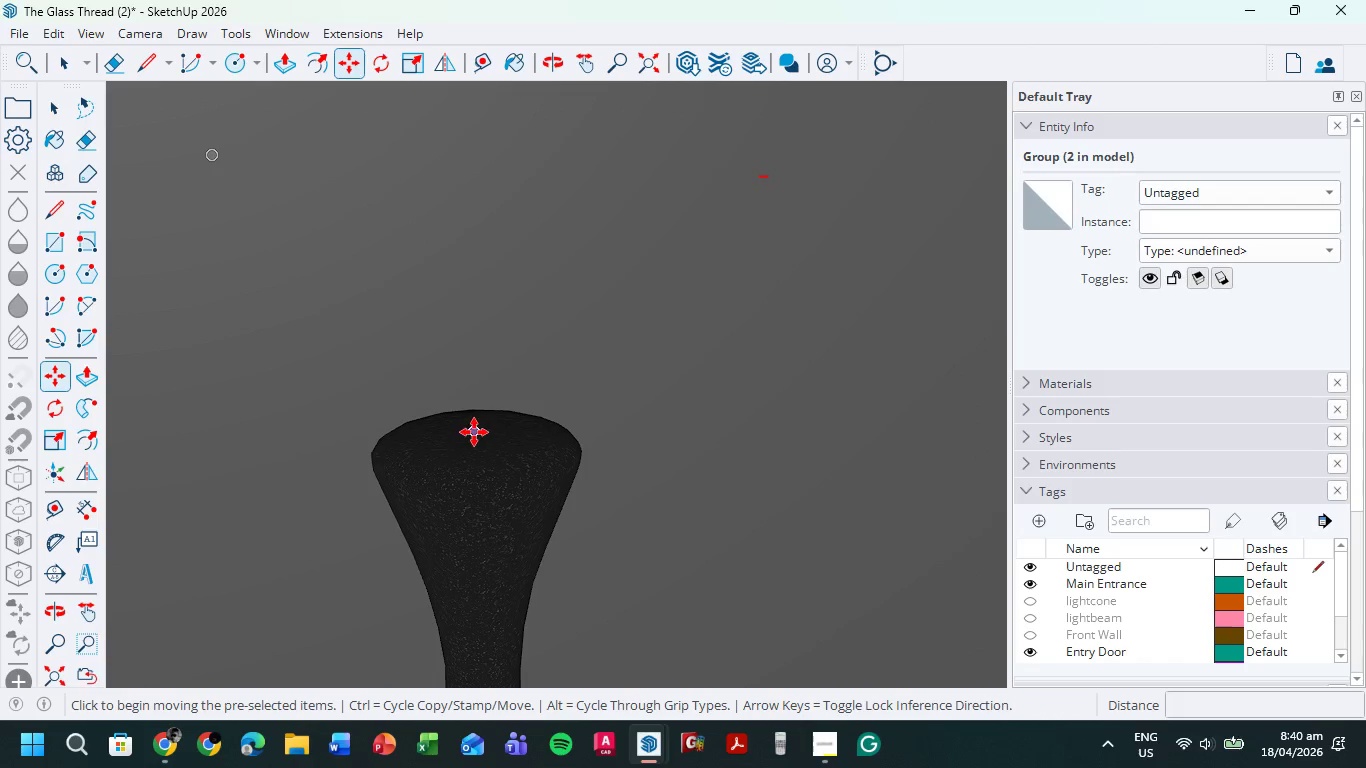 
left_click([474, 432])
 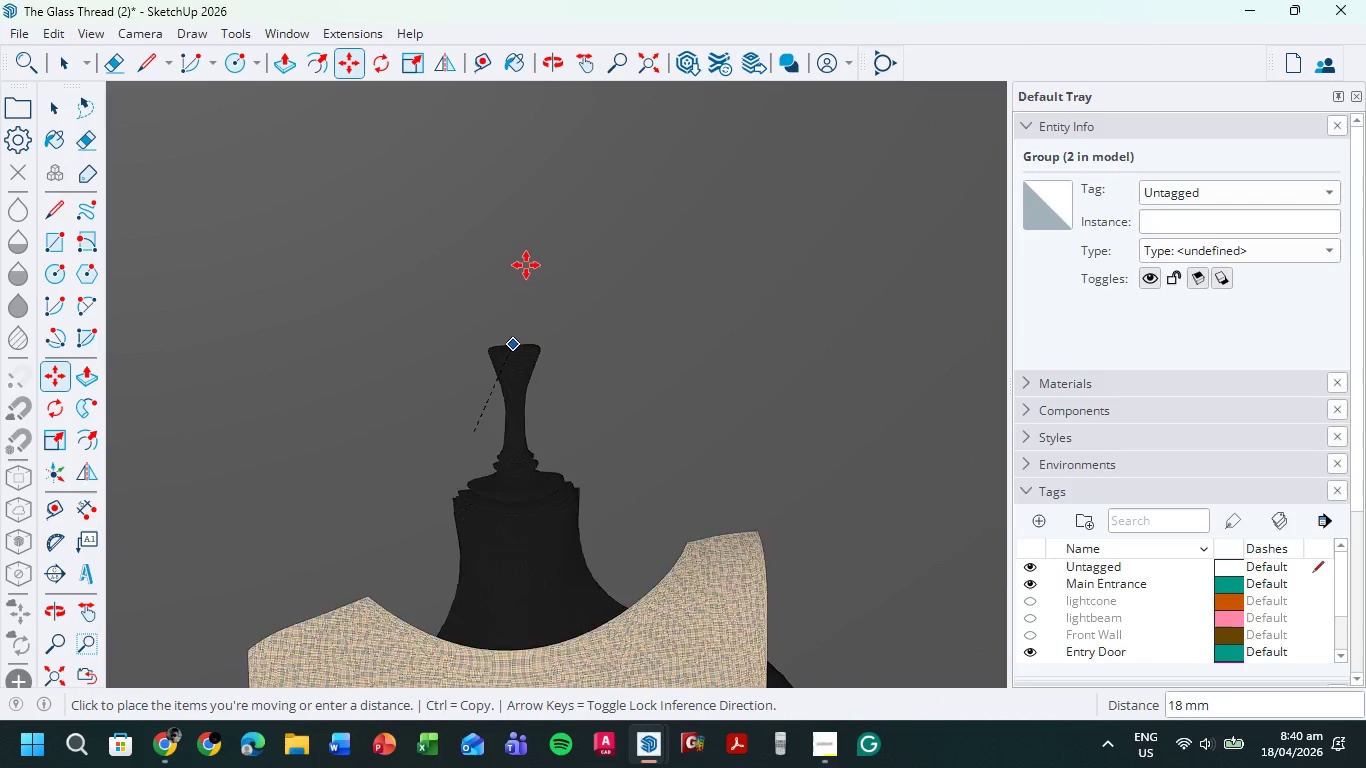 
scroll: coordinate [514, 339], scroll_direction: down, amount: 58.0
 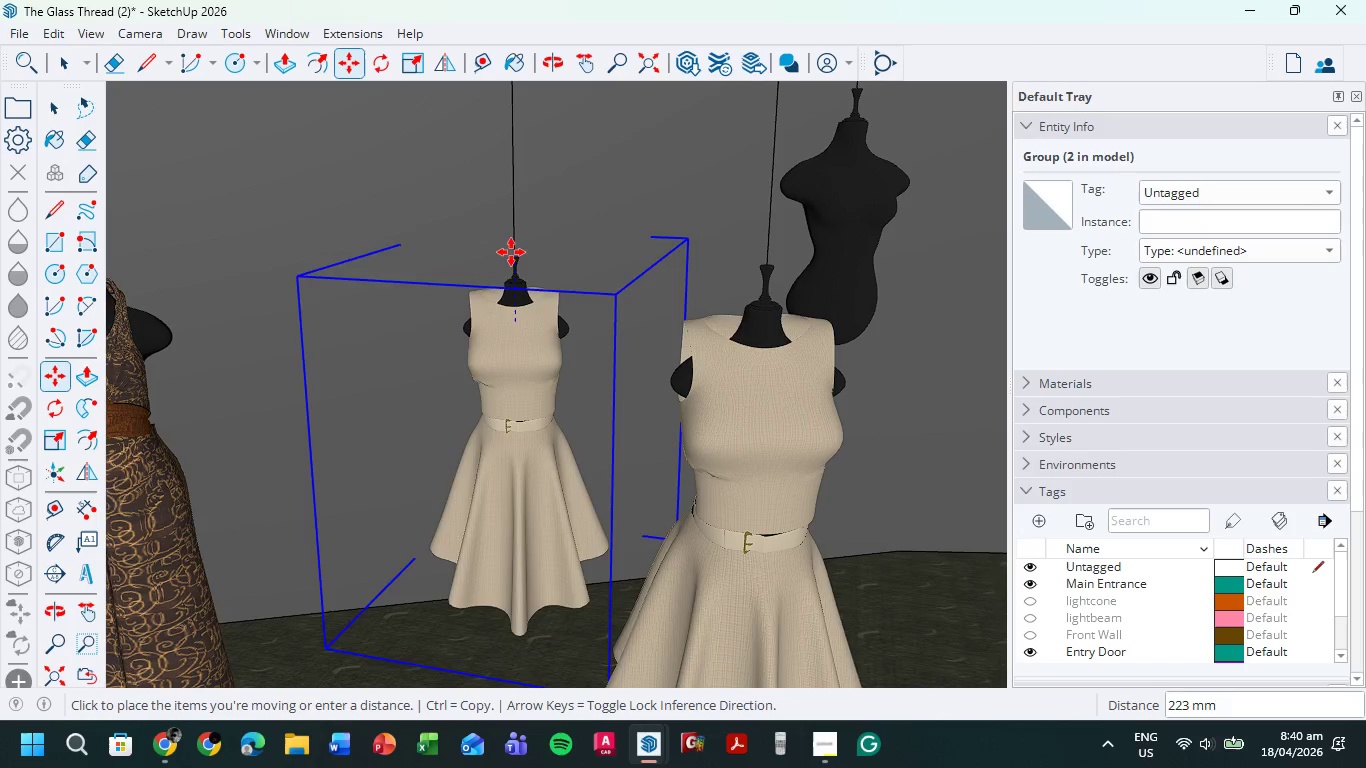 
scroll: coordinate [523, 291], scroll_direction: up, amount: 3.0
 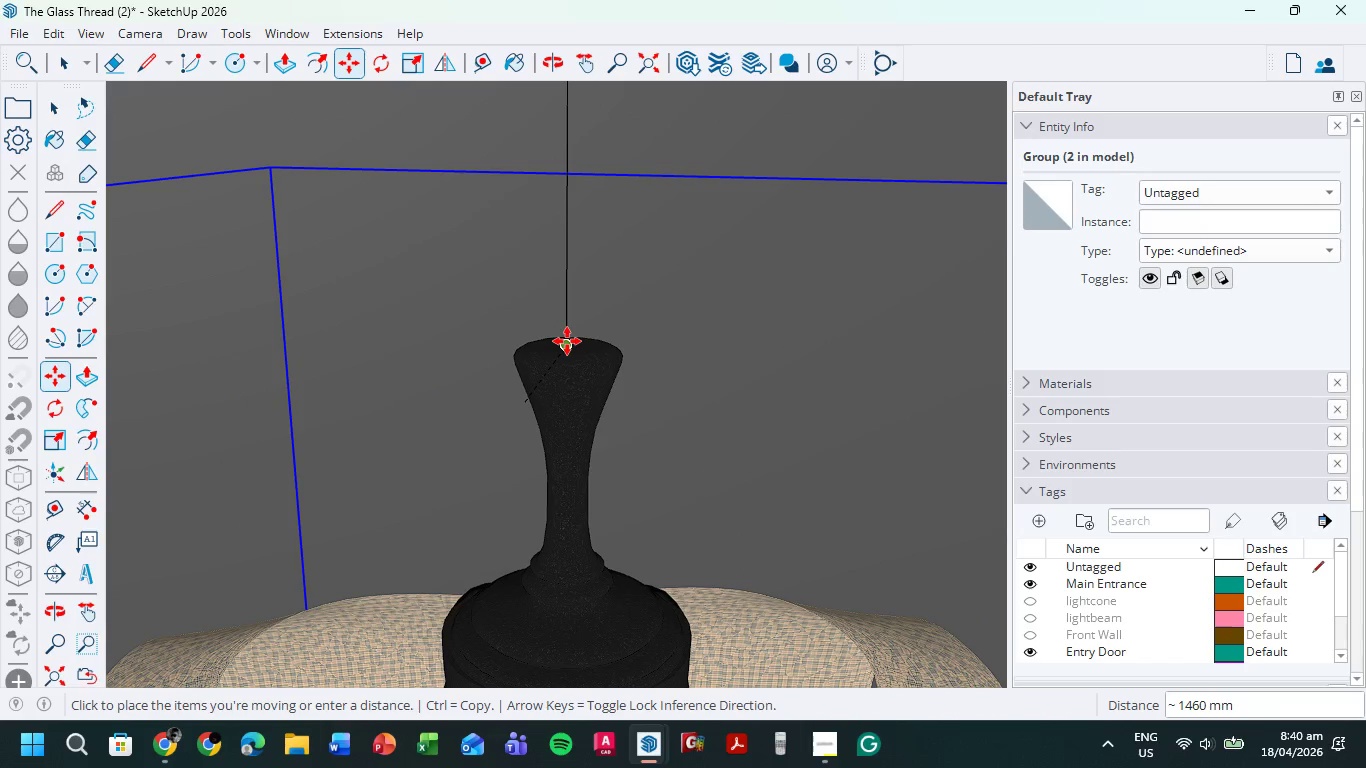 
left_click([568, 341])
 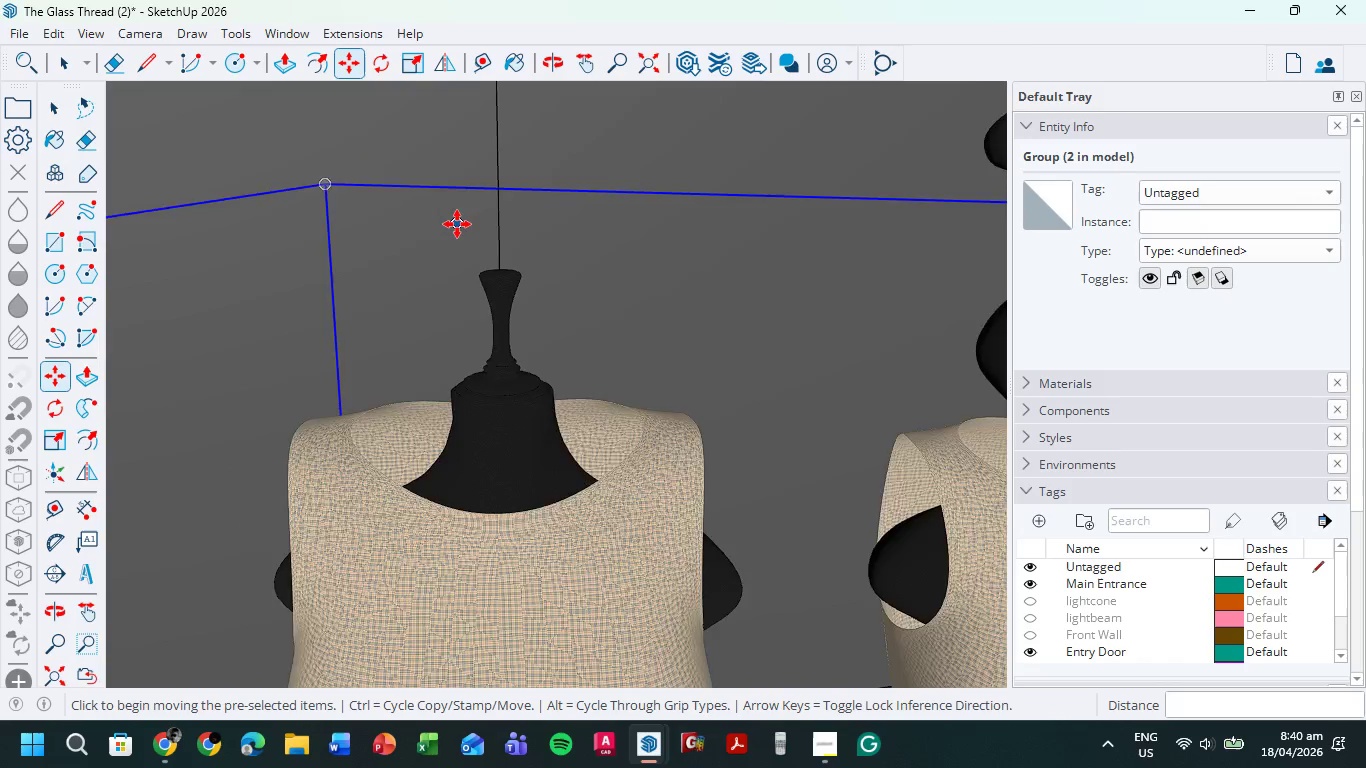 
scroll: coordinate [455, 224], scroll_direction: down, amount: 10.0
 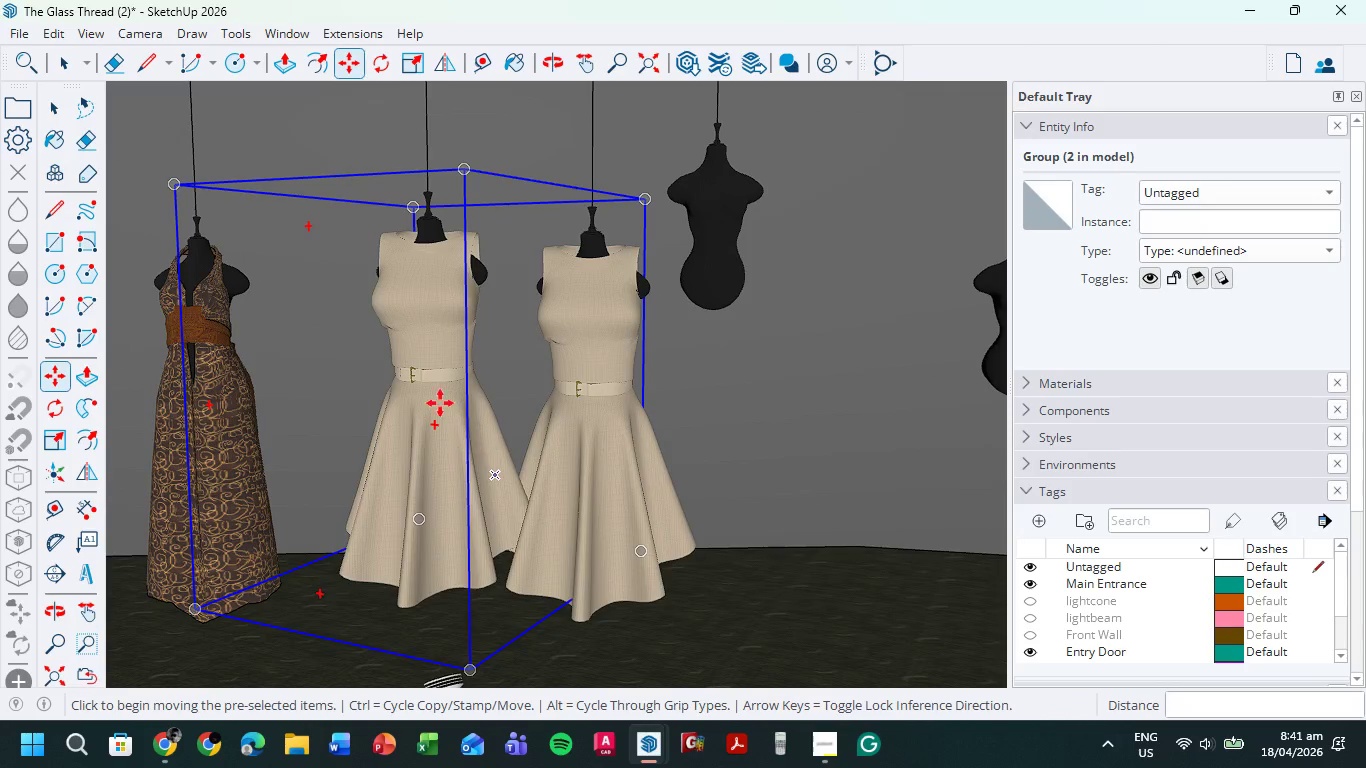 
left_click([423, 318])
 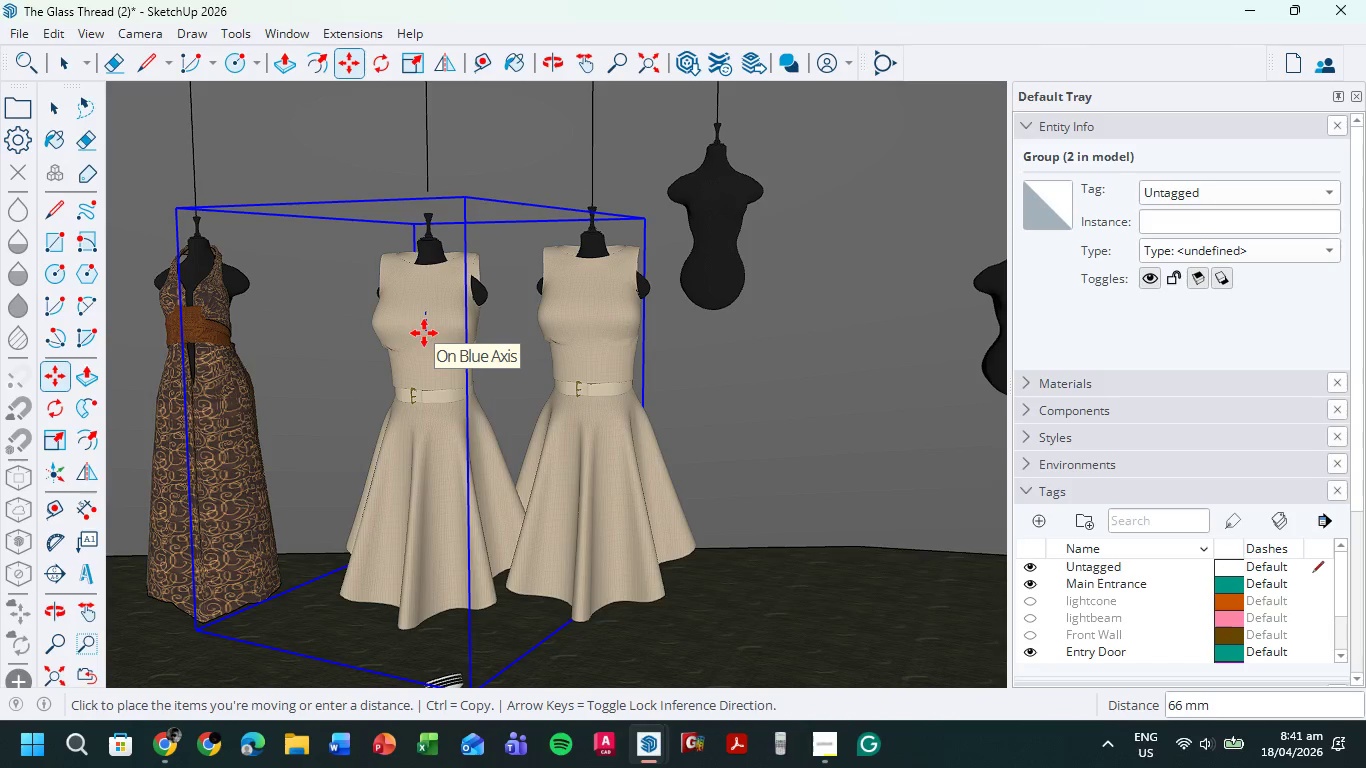 
wait(5.02)
 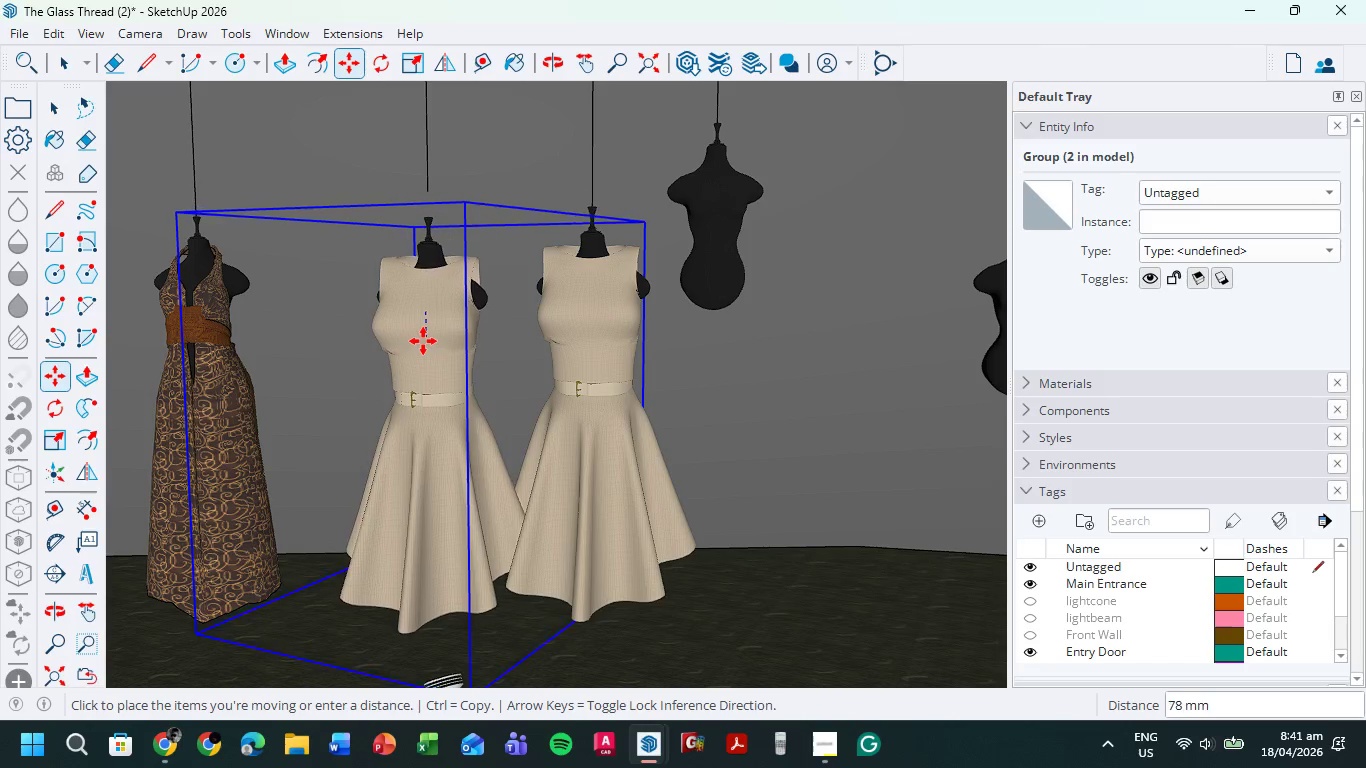 
left_click([425, 330])
 